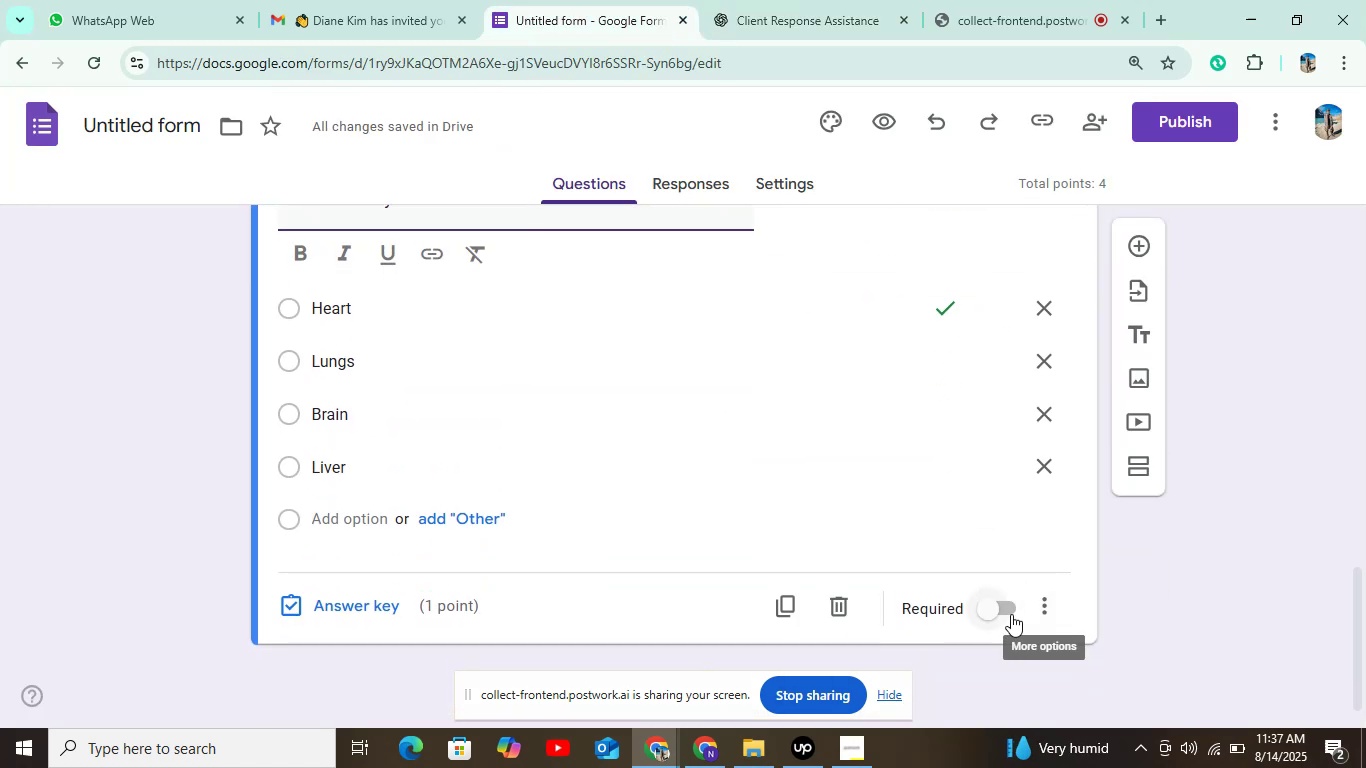 
left_click([1011, 614])
 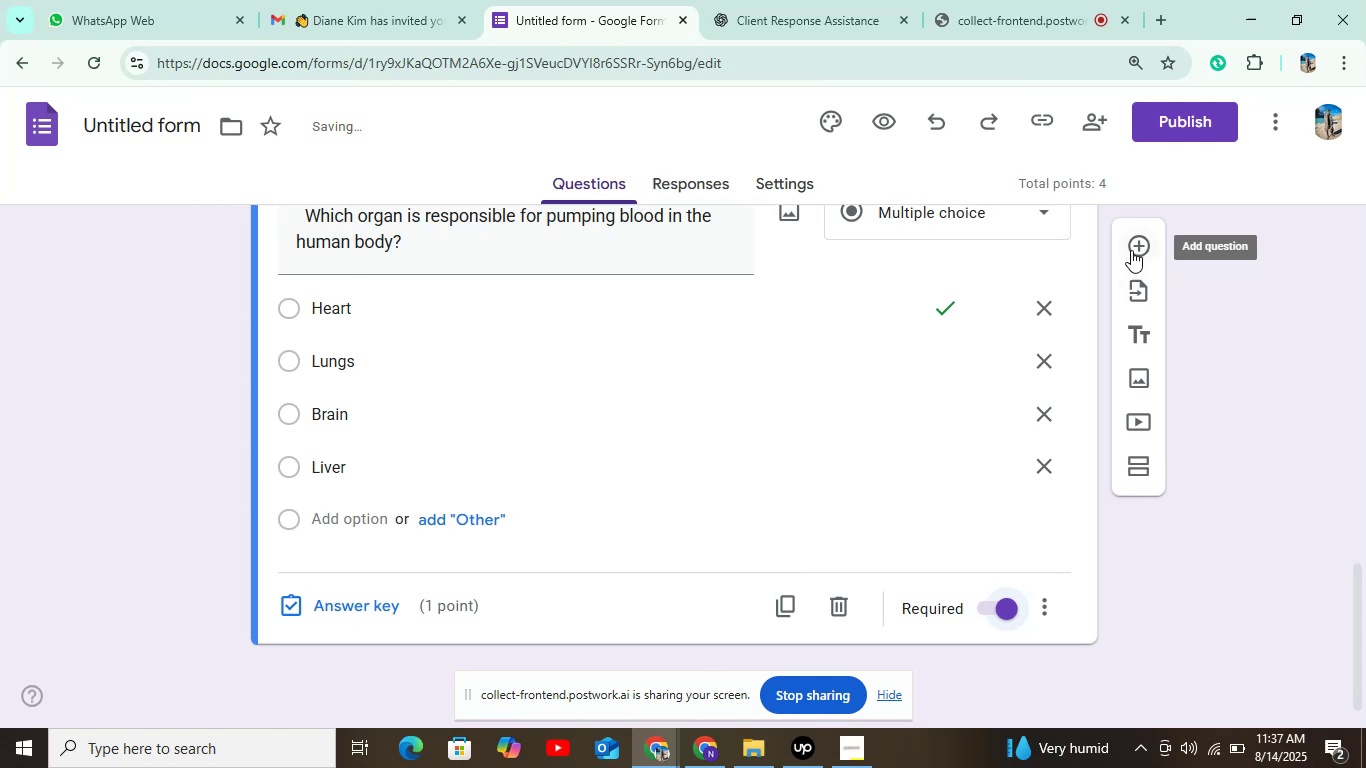 
left_click([1131, 250])
 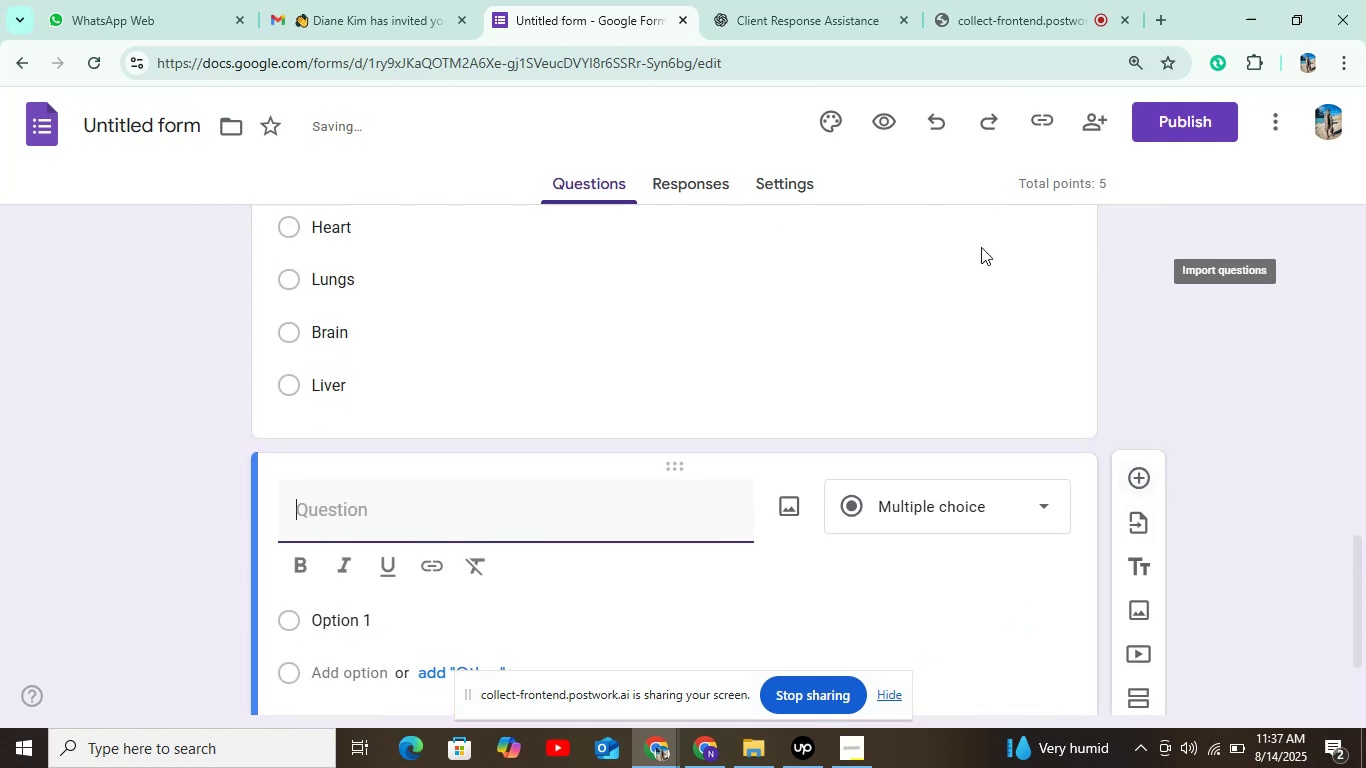 
scroll: coordinate [616, 309], scroll_direction: down, amount: 3.0
 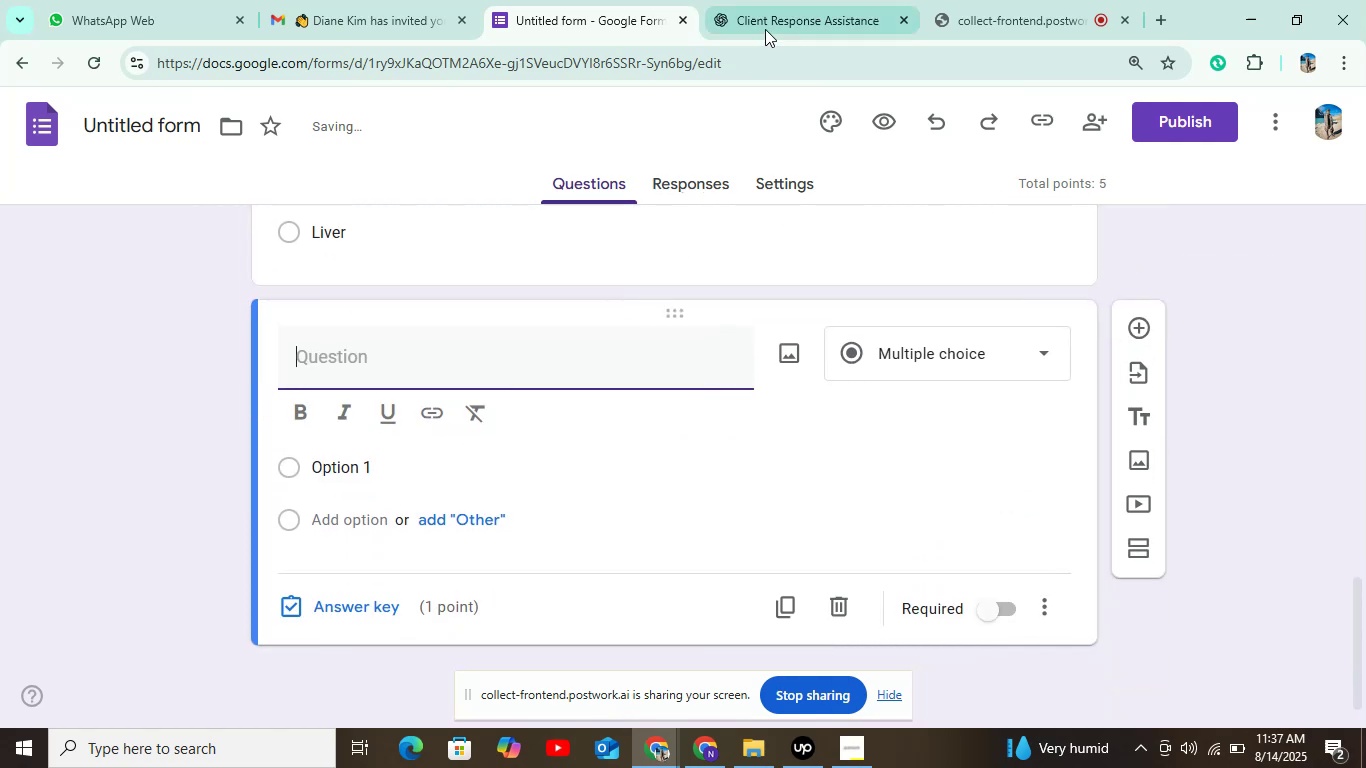 
left_click([767, 20])
 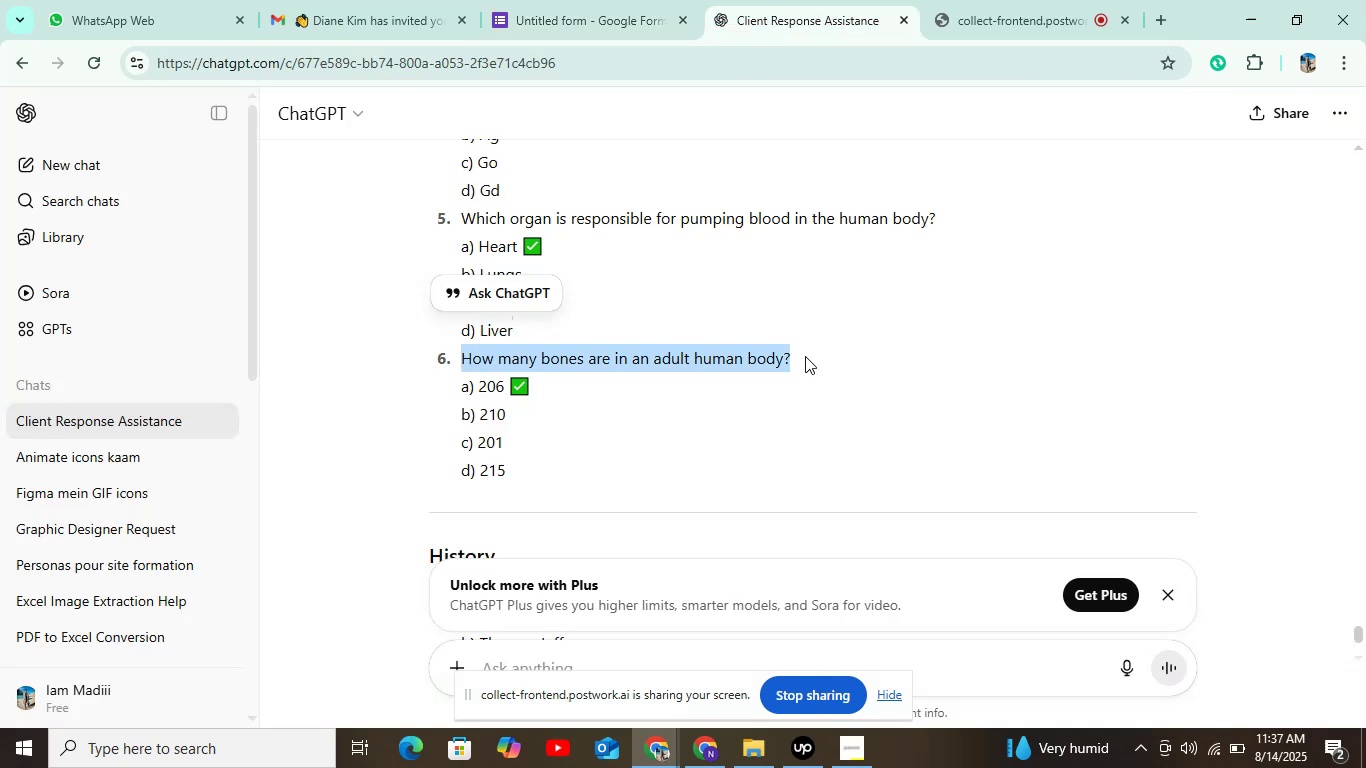 
wait(5.55)
 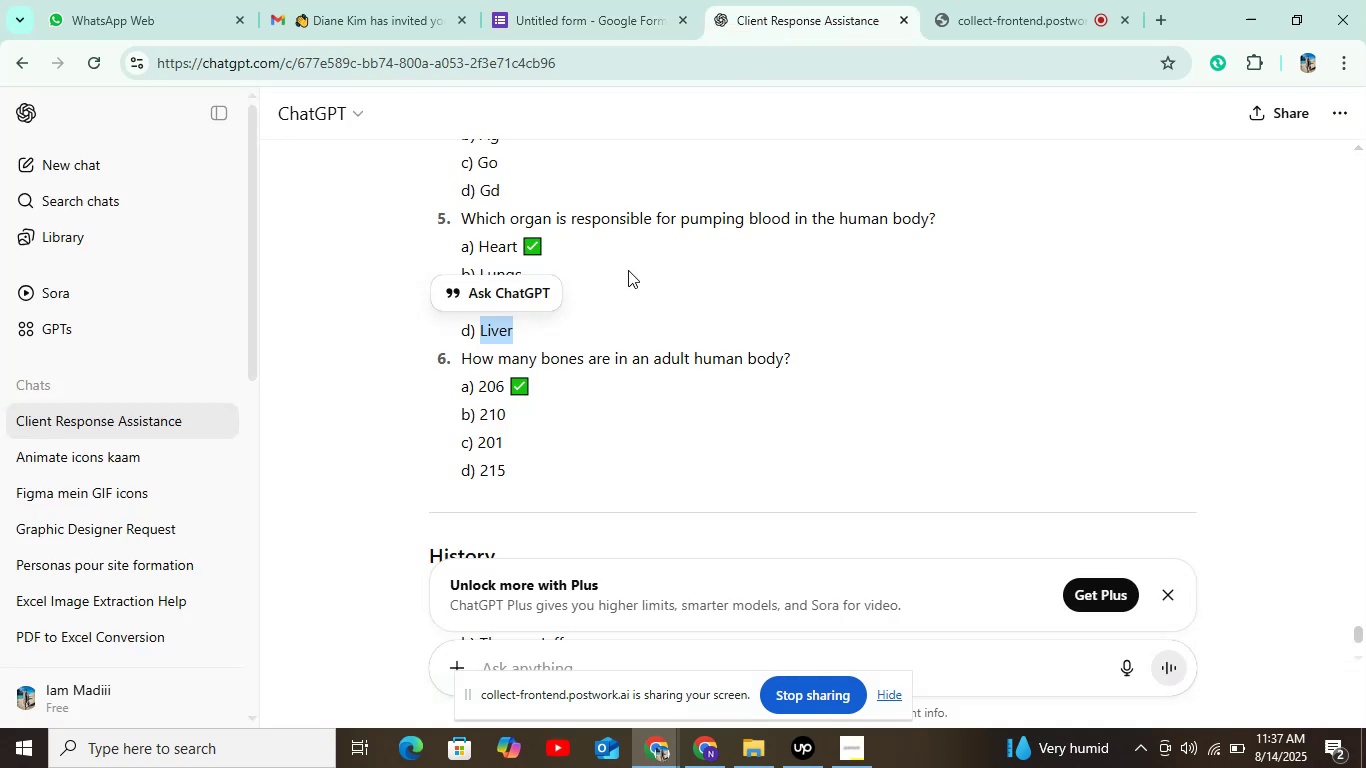 
key(Control+C)
 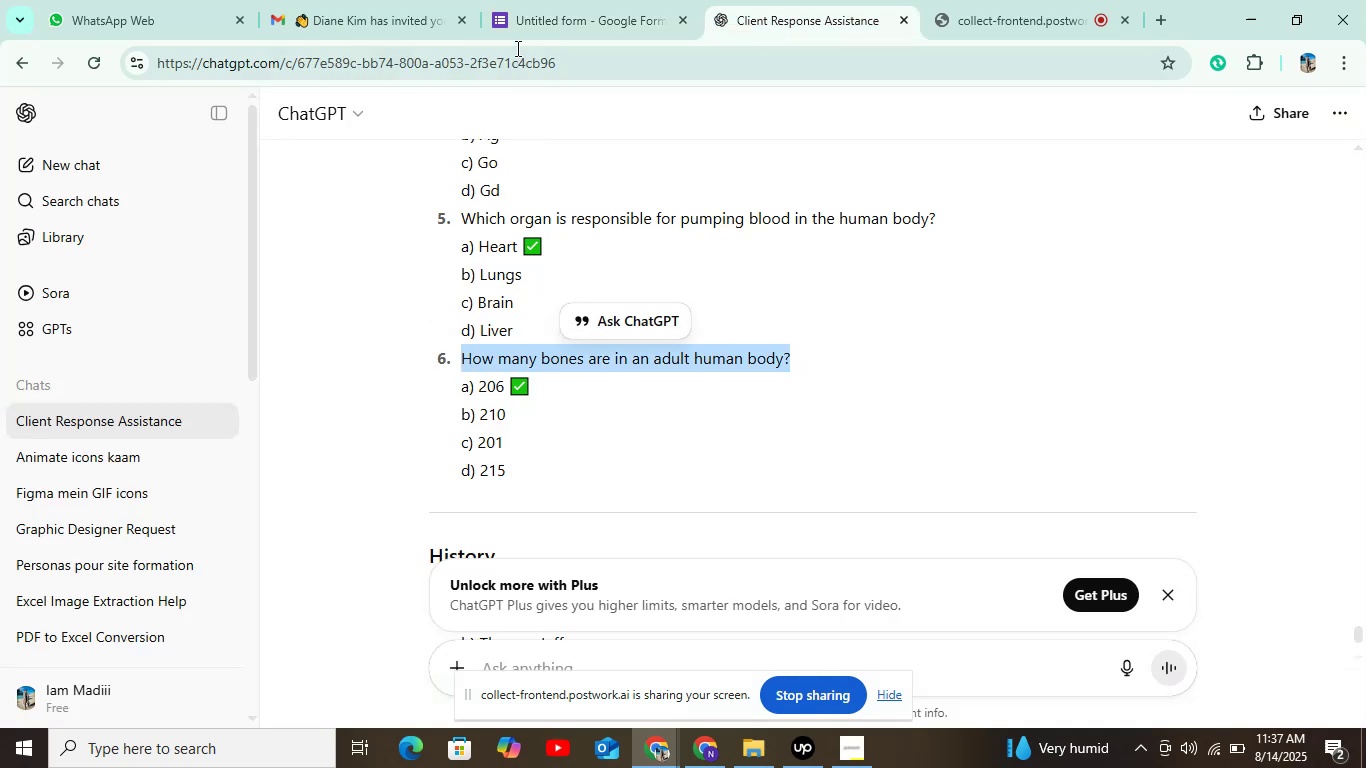 
left_click([526, 19])
 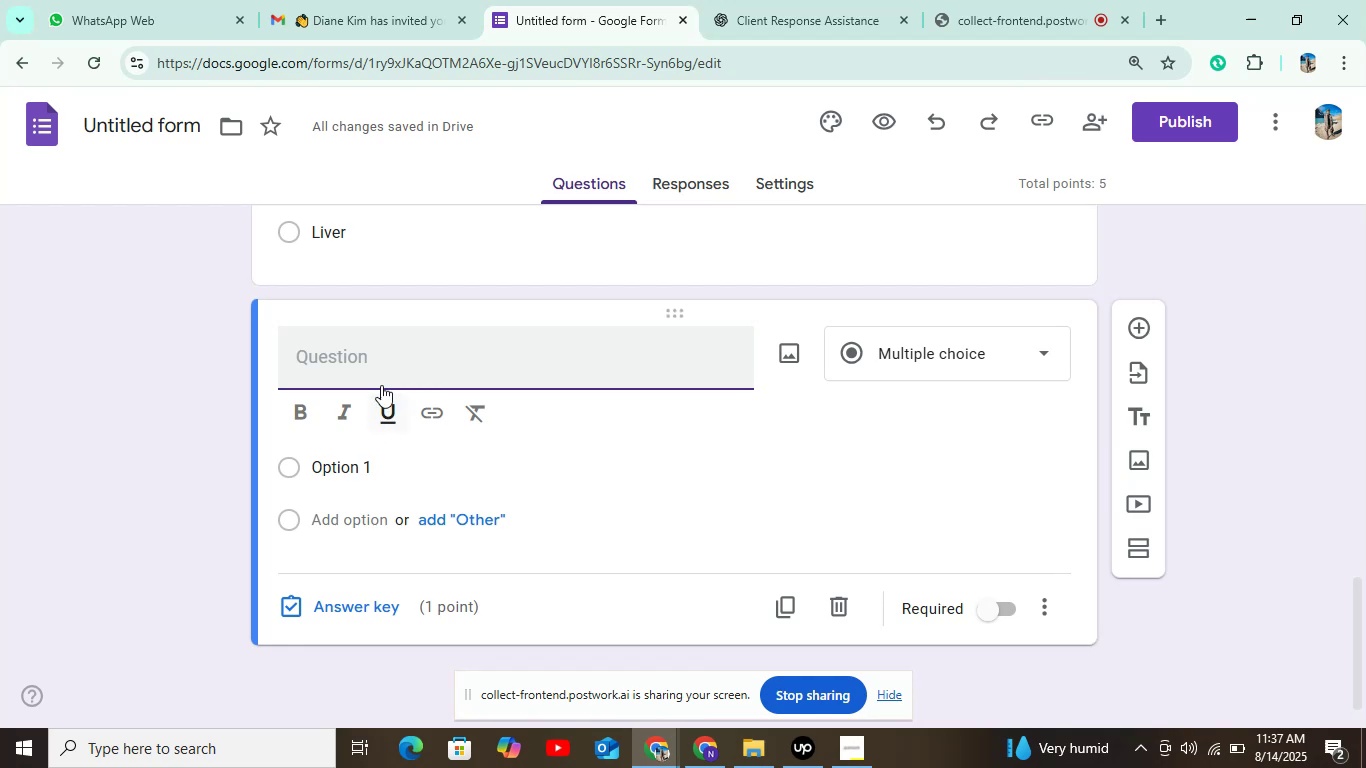 
key(Control+V)
 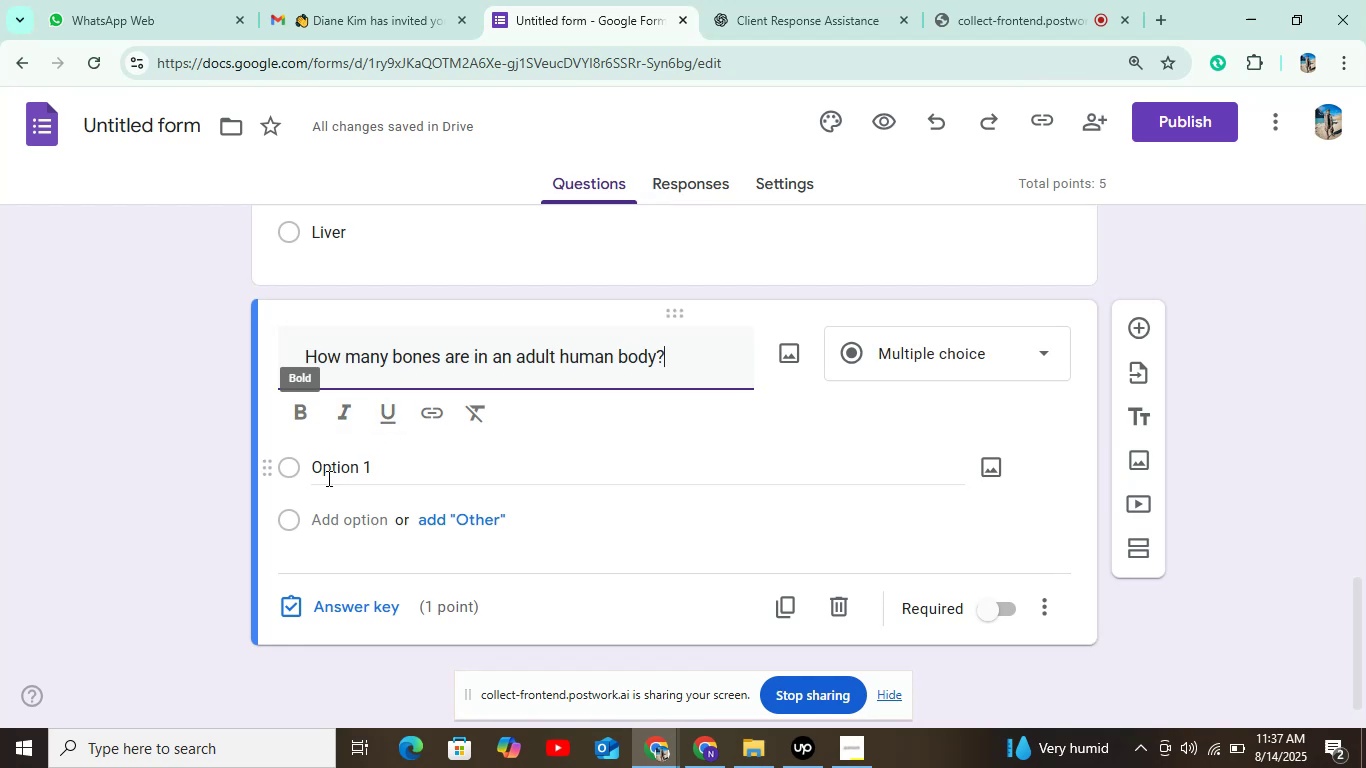 
left_click([327, 478])
 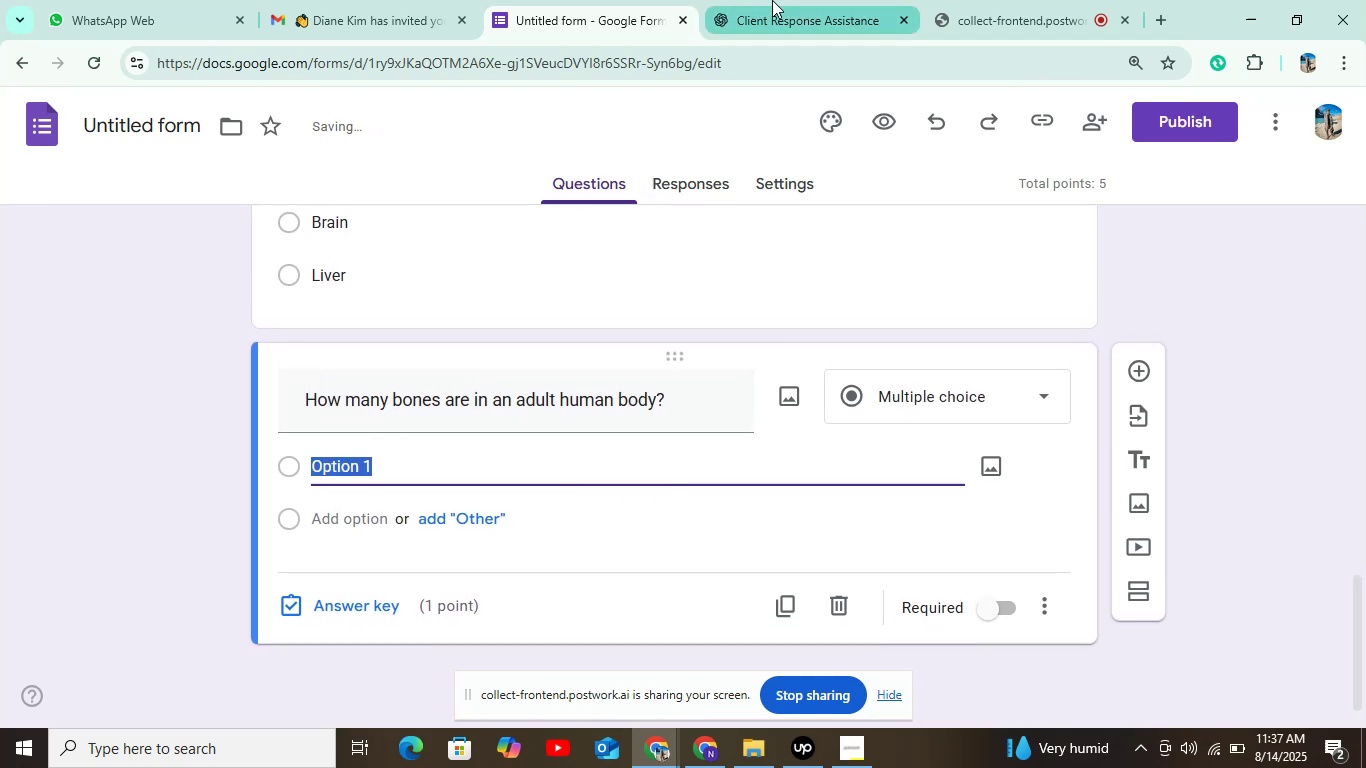 
left_click([772, 2])
 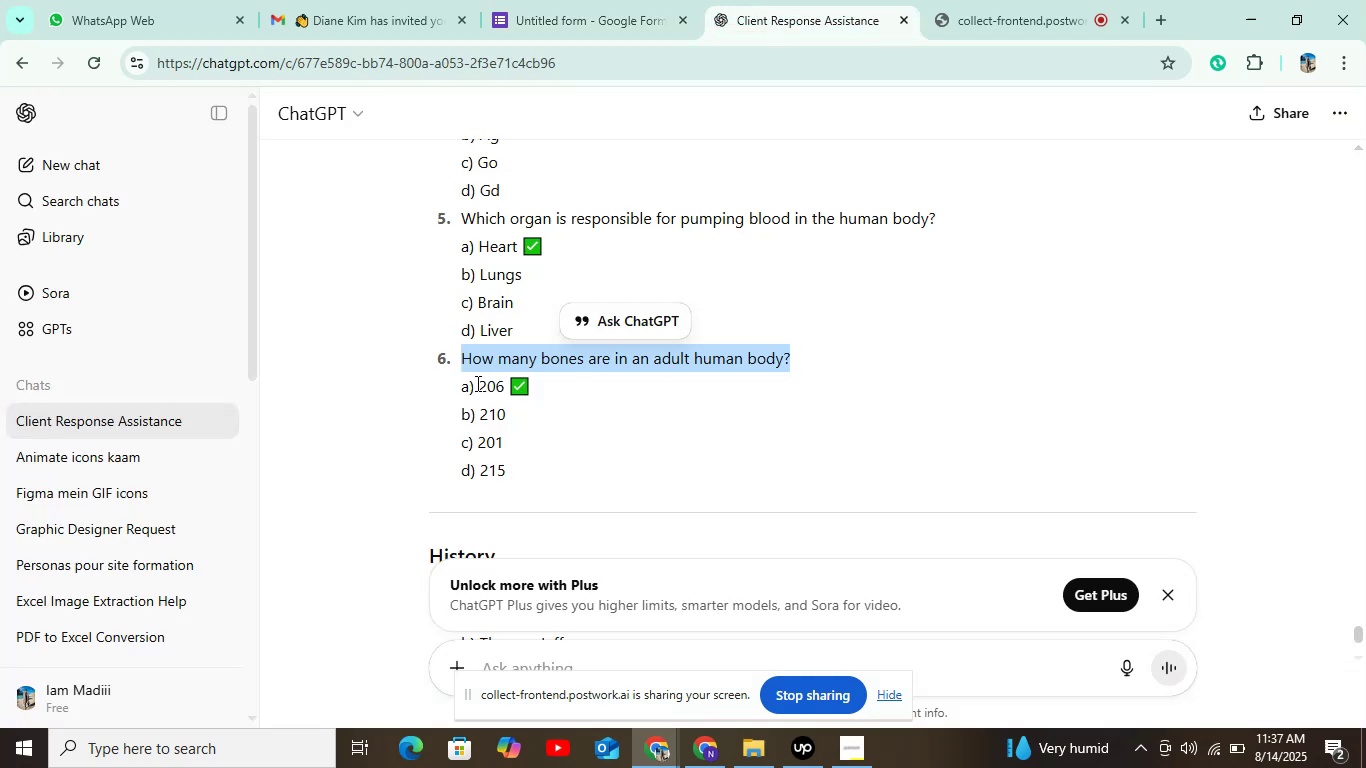 
key(Control+C)
 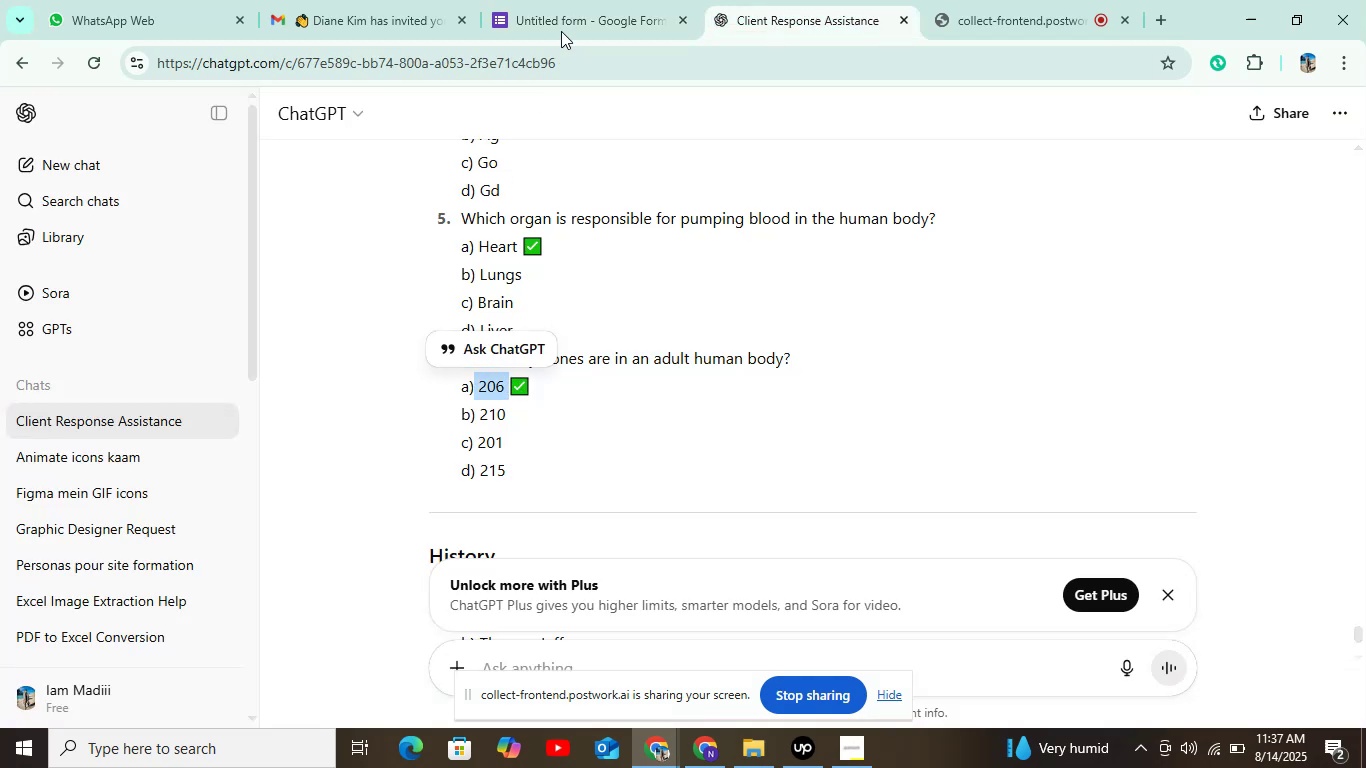 
left_click([566, 16])
 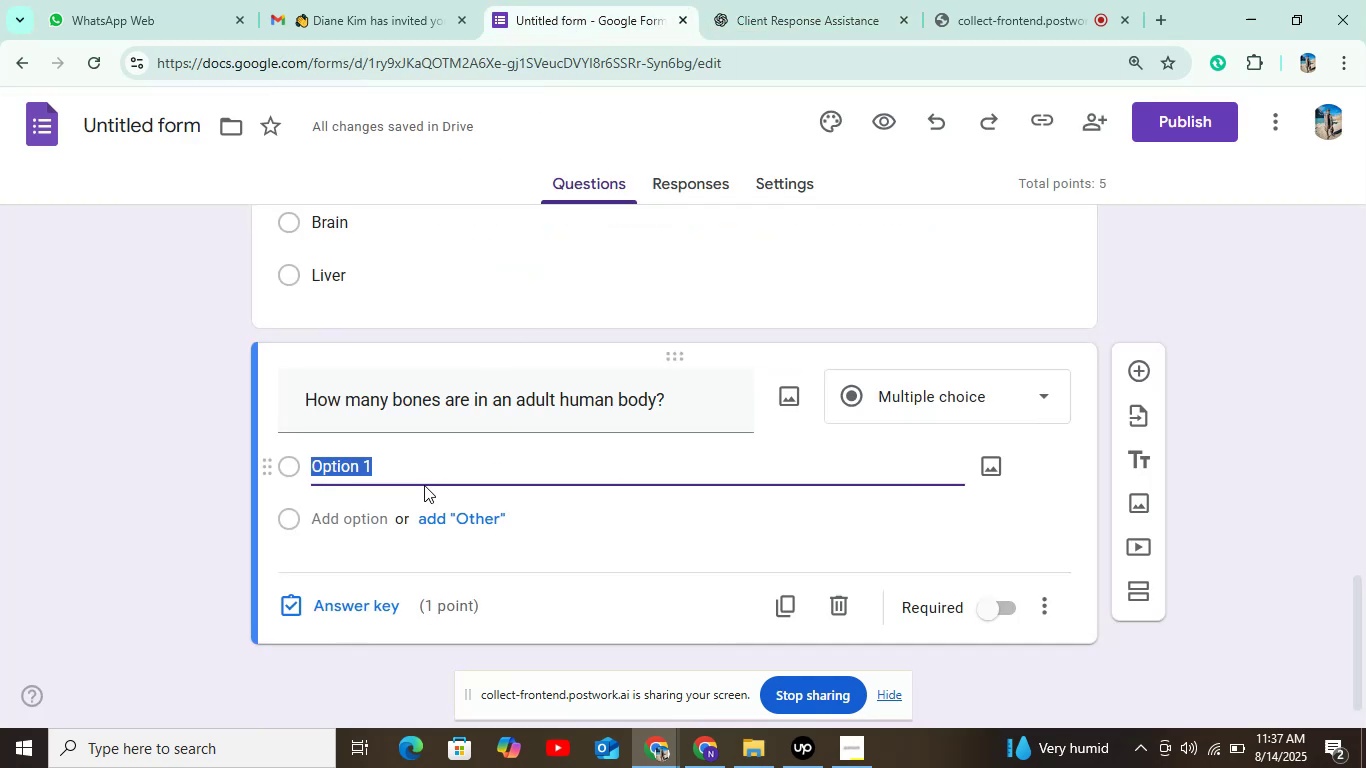 
key(Control+V)
 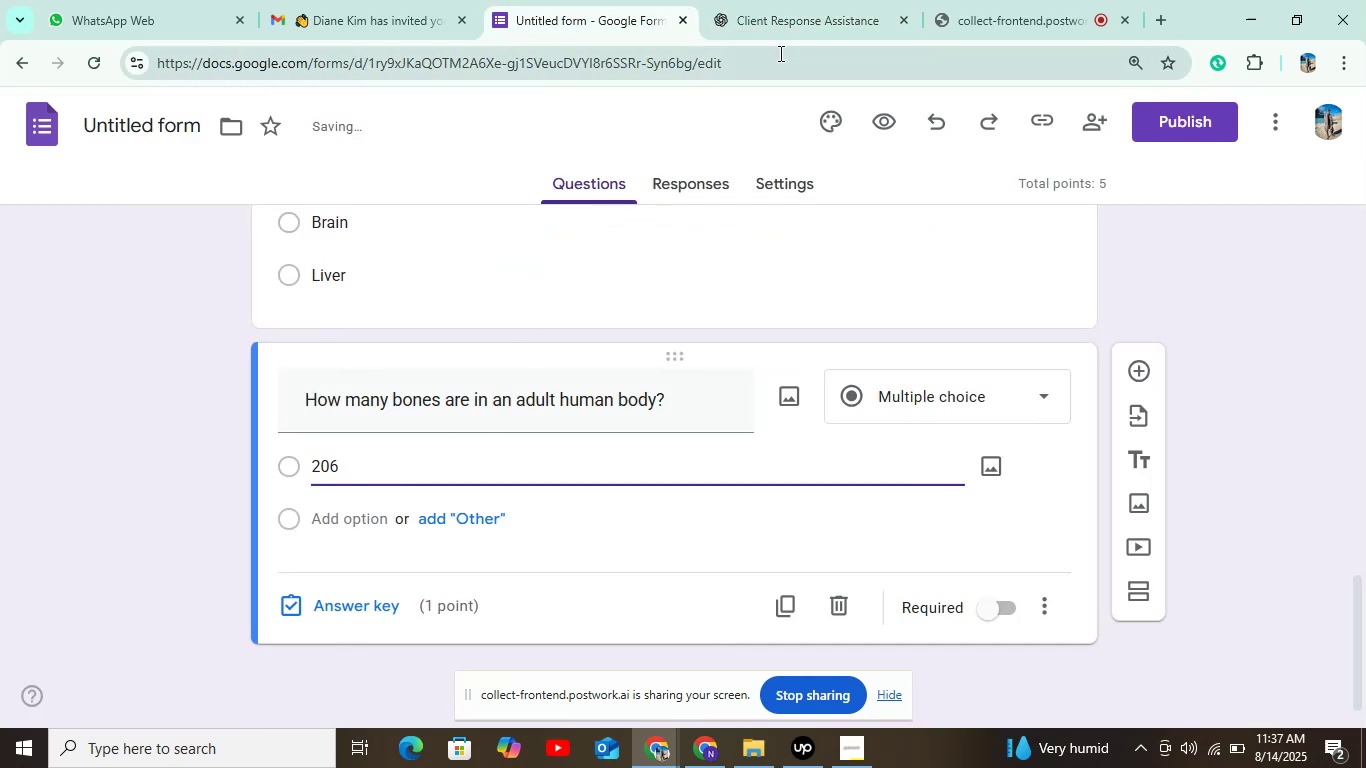 
left_click([773, 27])
 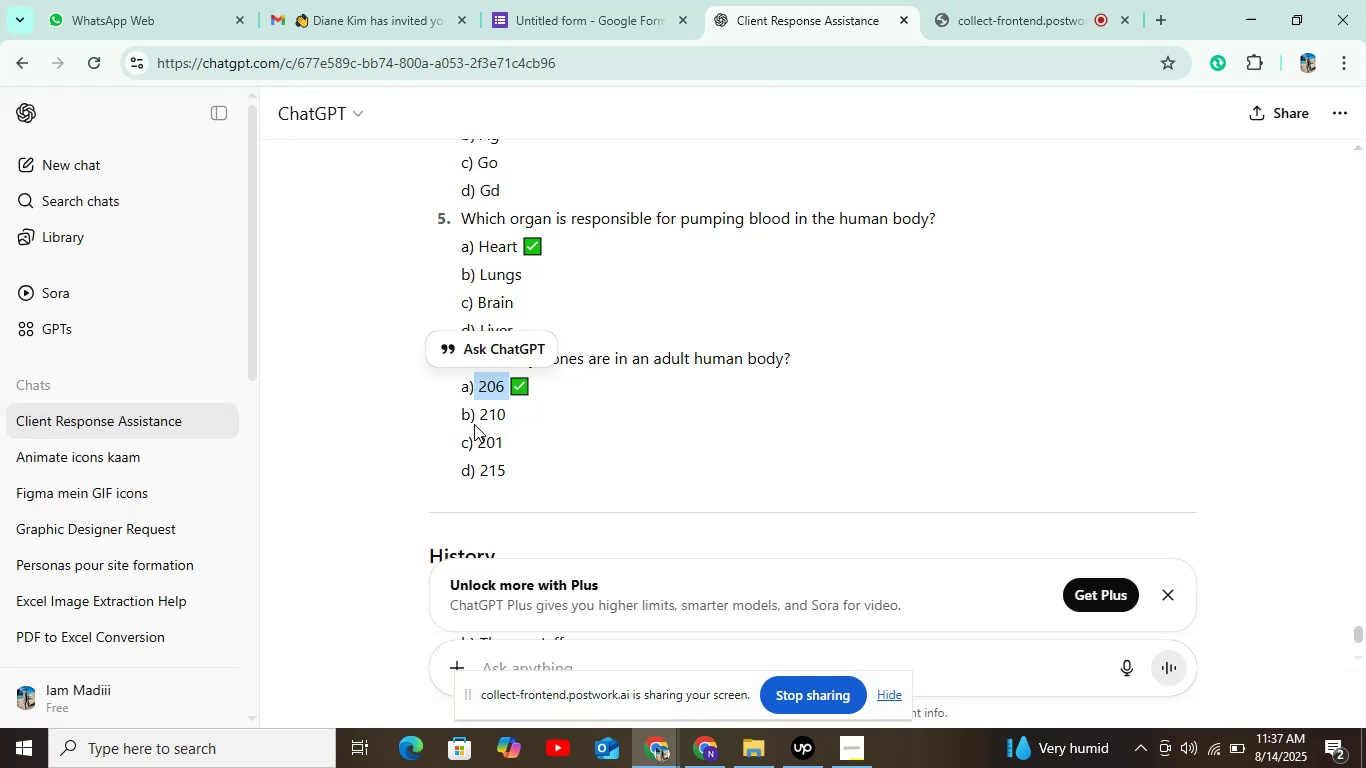 
key(Control+C)
 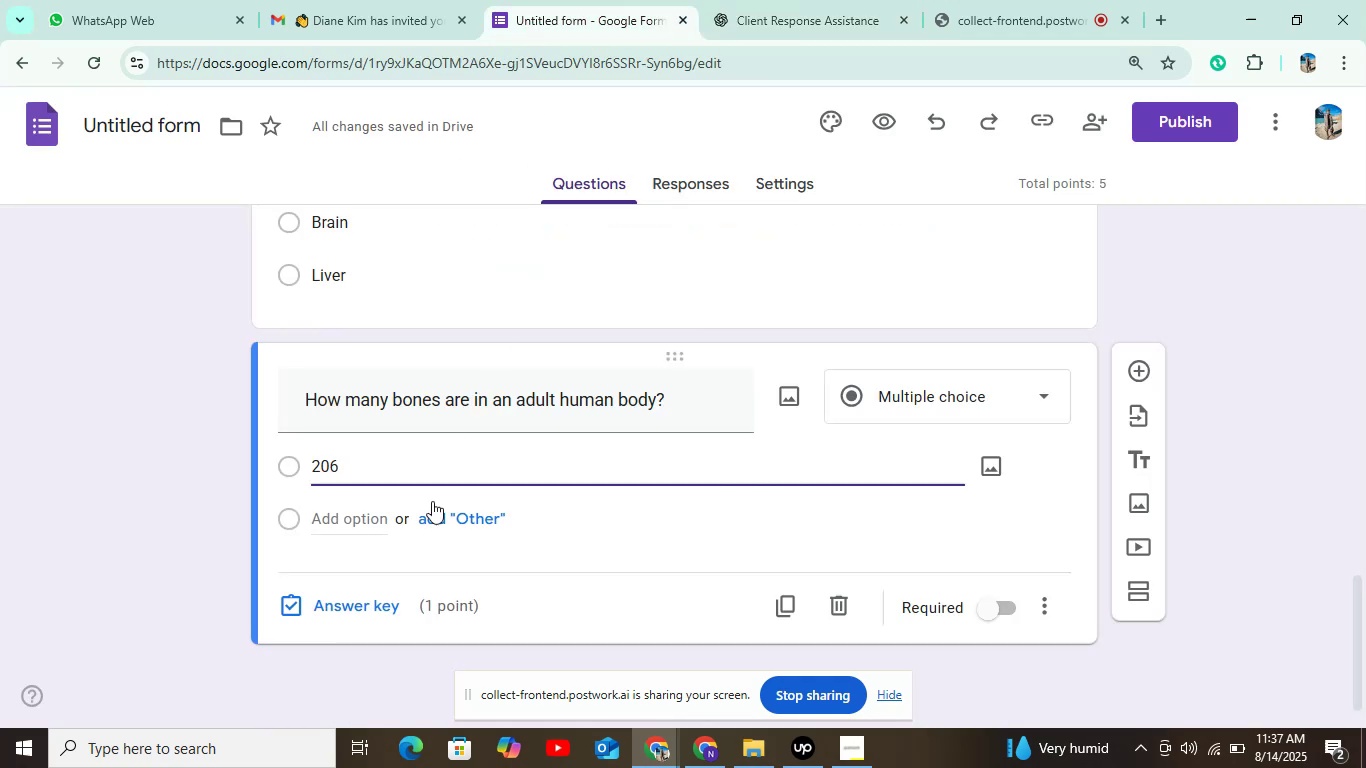 
left_click([342, 521])
 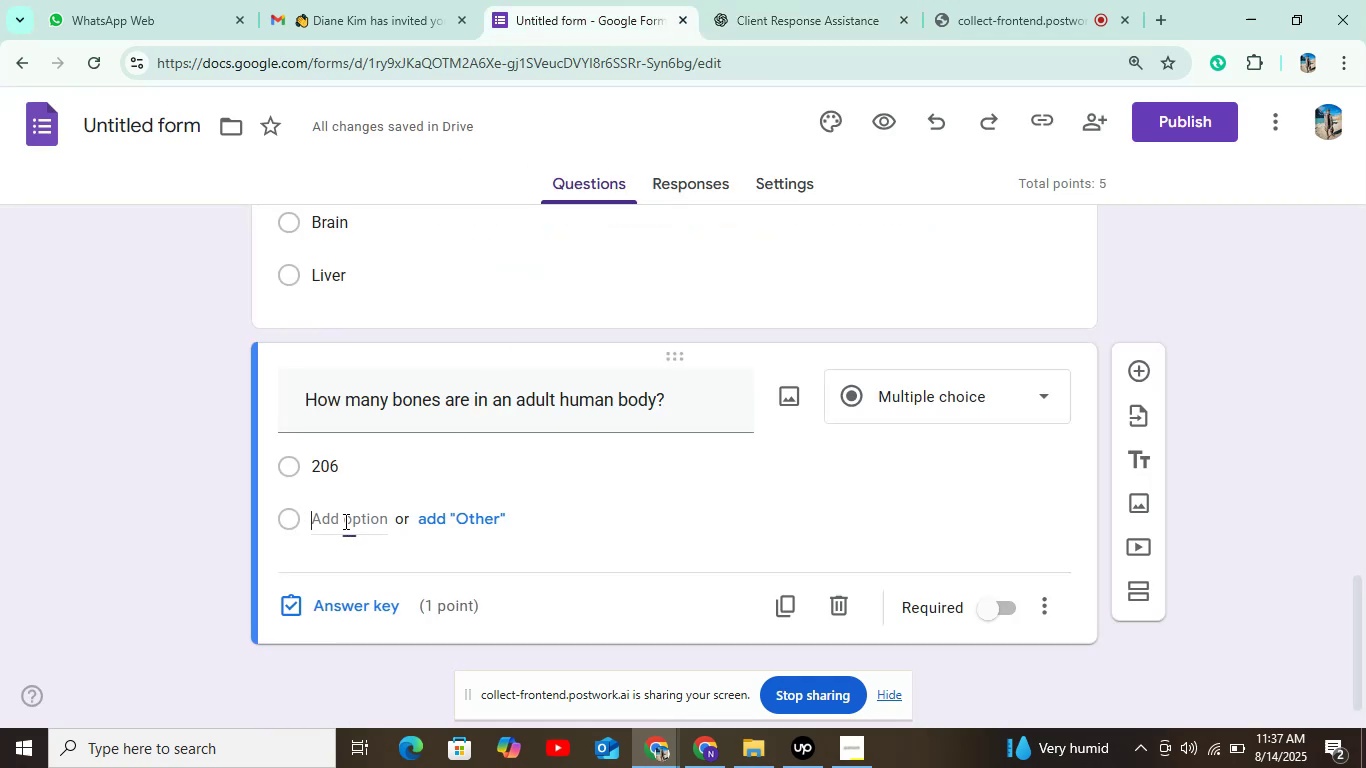 
key(Control+V)
 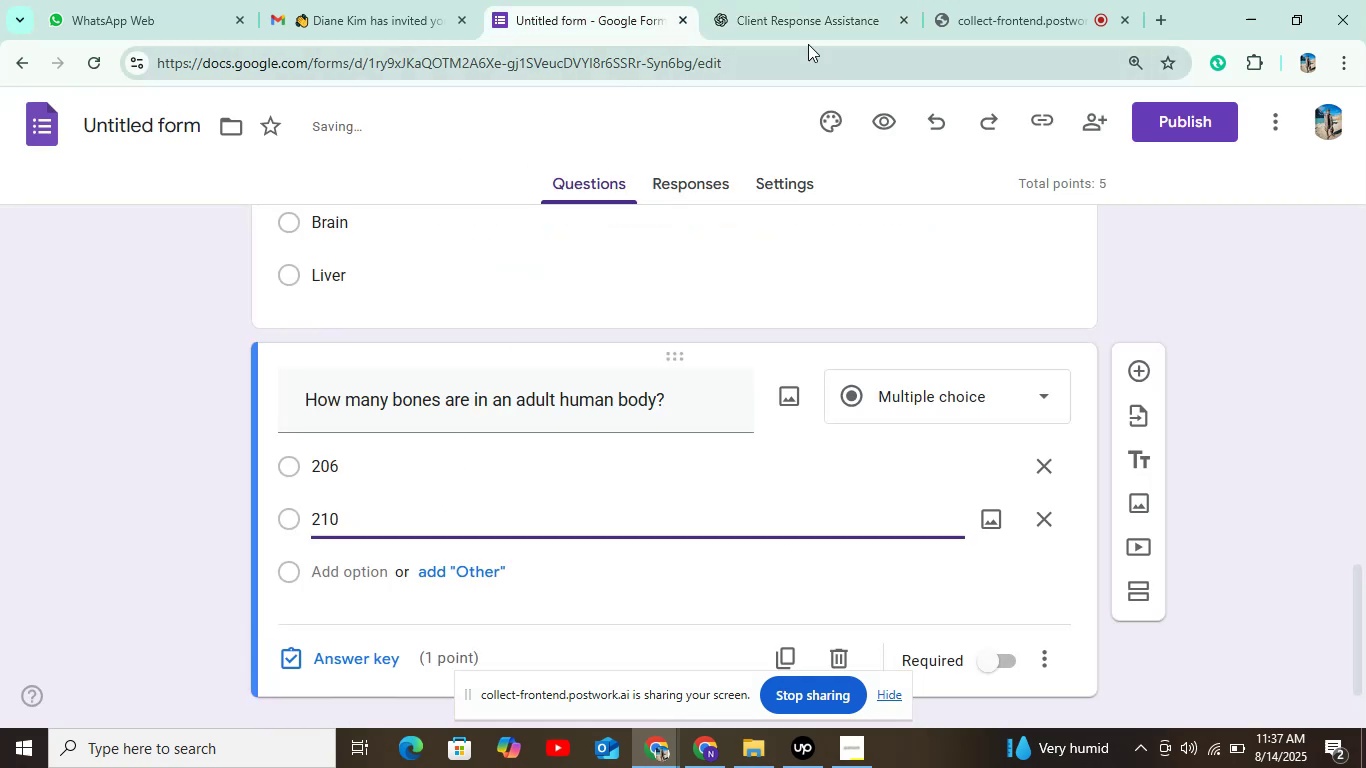 
left_click([803, 15])
 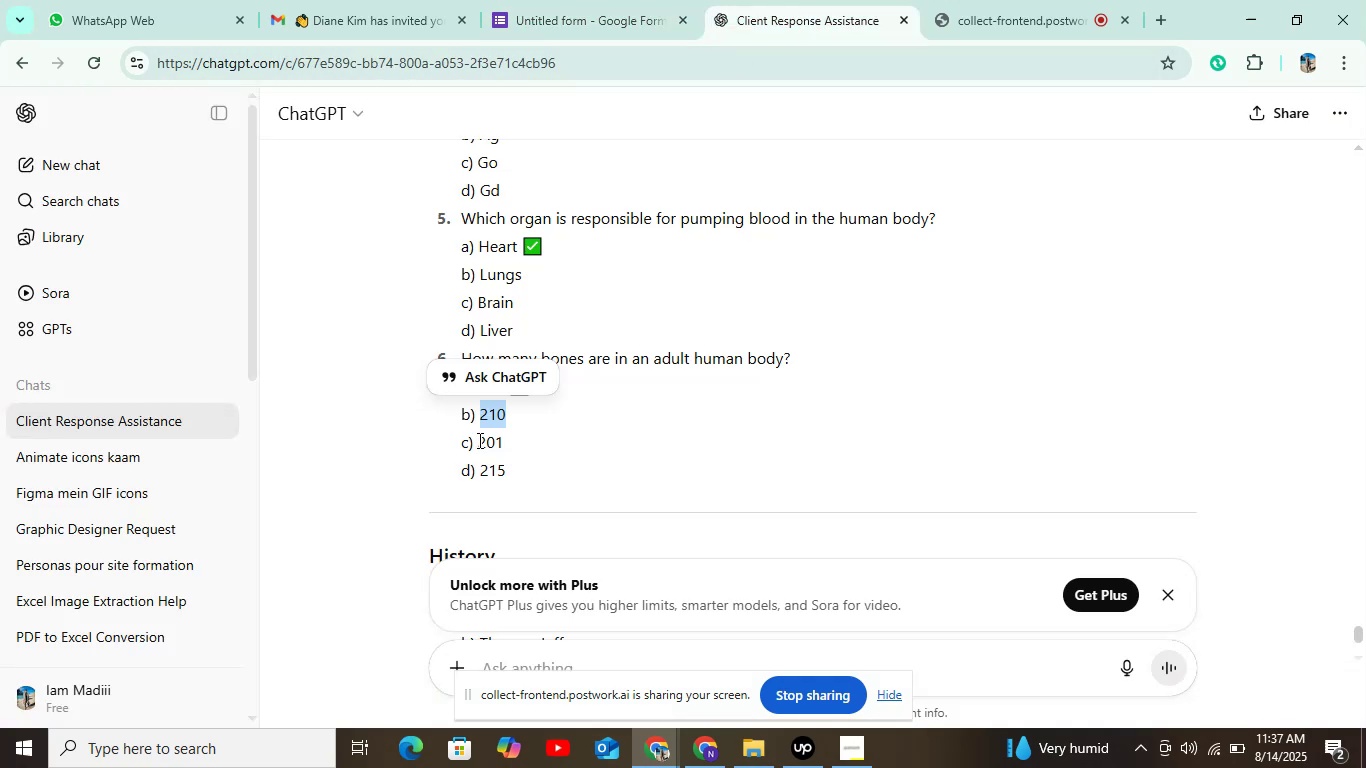 
key(Control+C)
 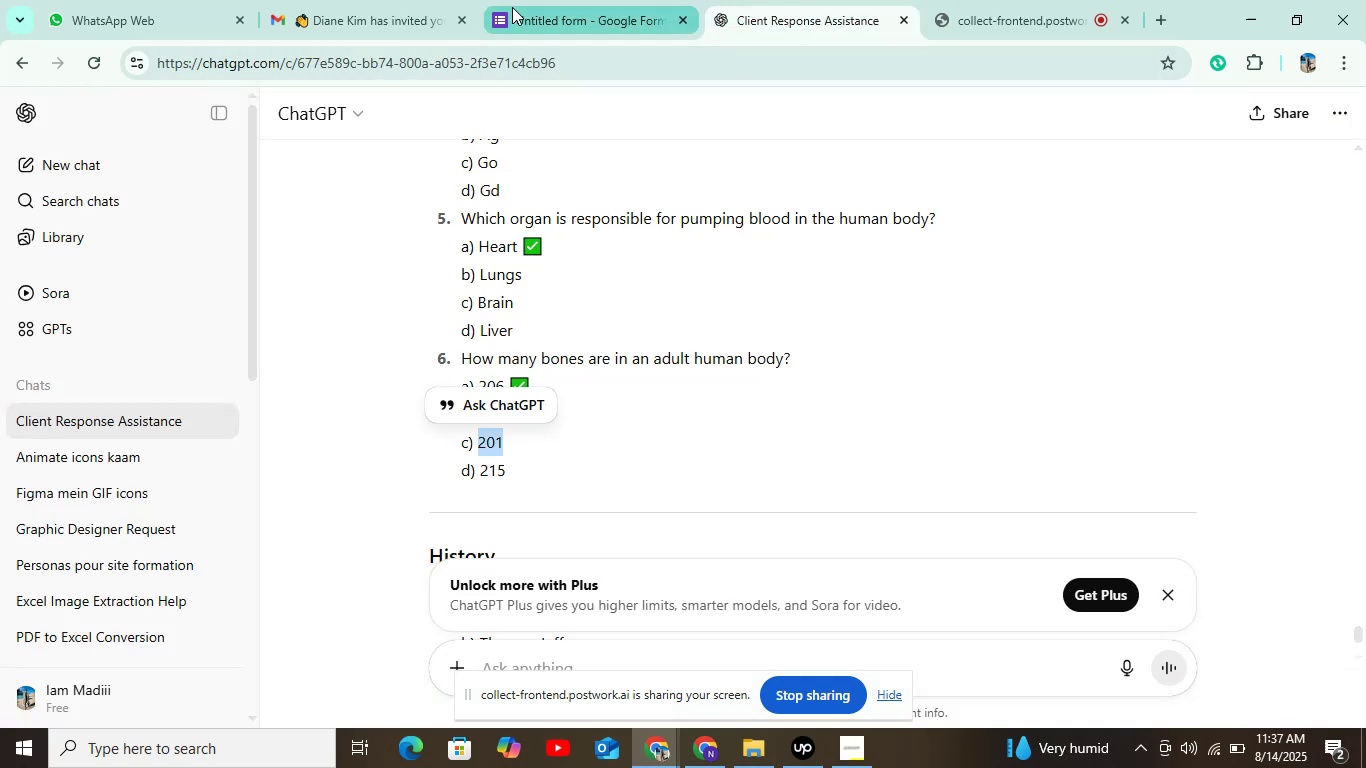 
left_click([520, 8])
 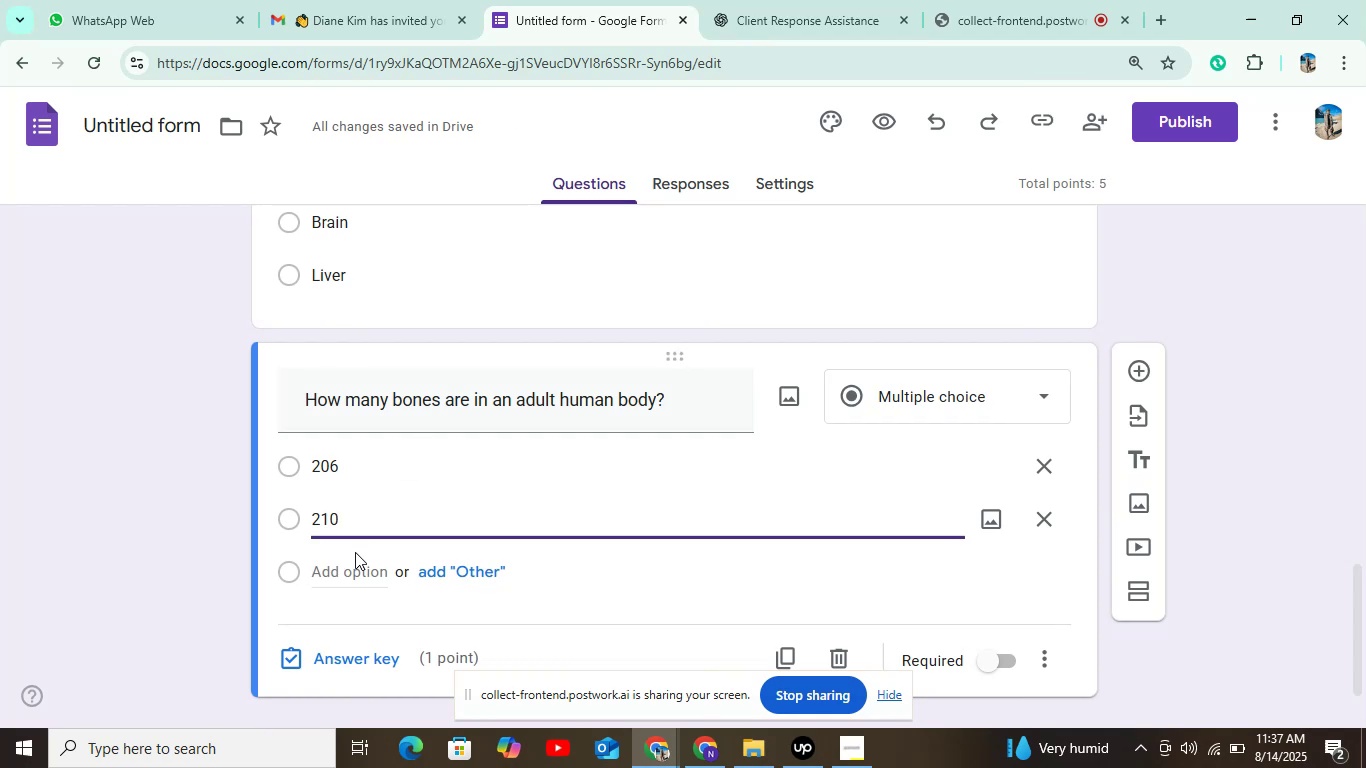 
left_click([357, 564])
 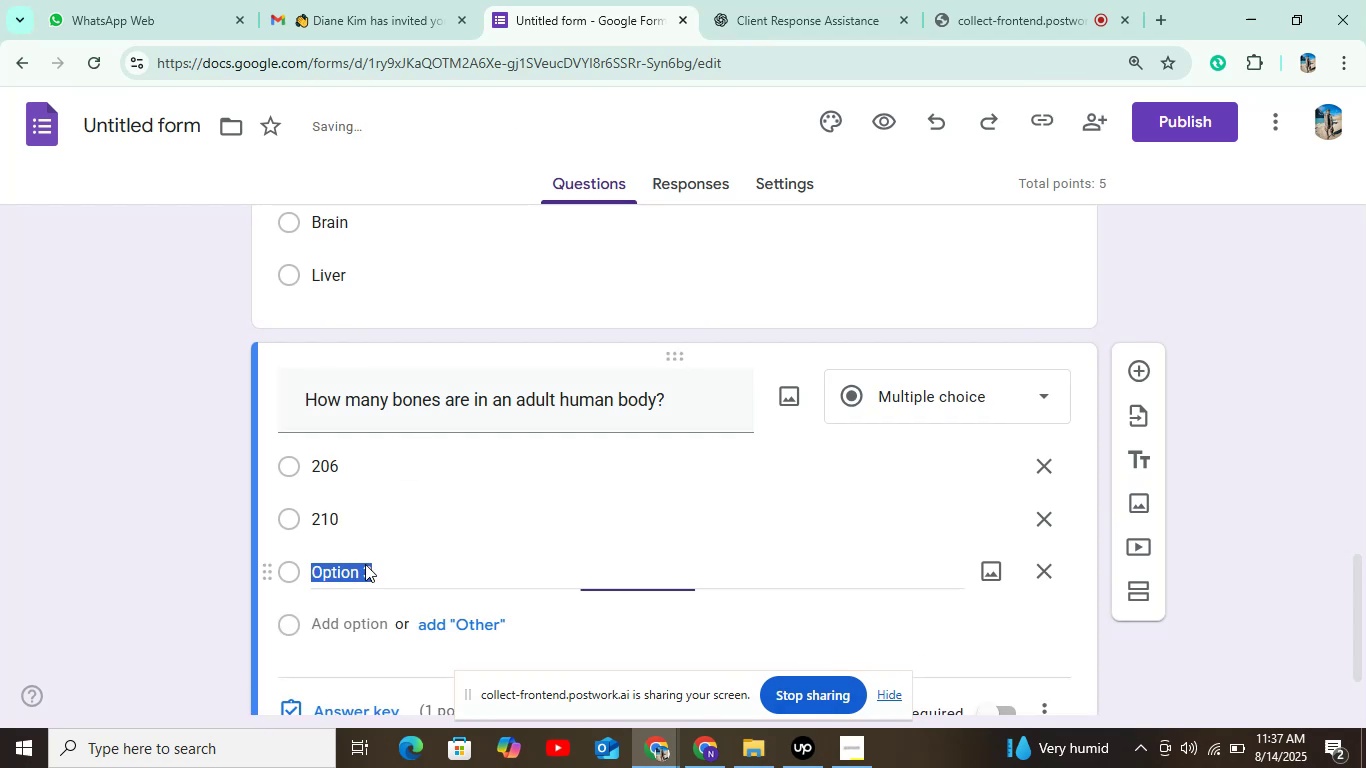 
key(Control+V)
 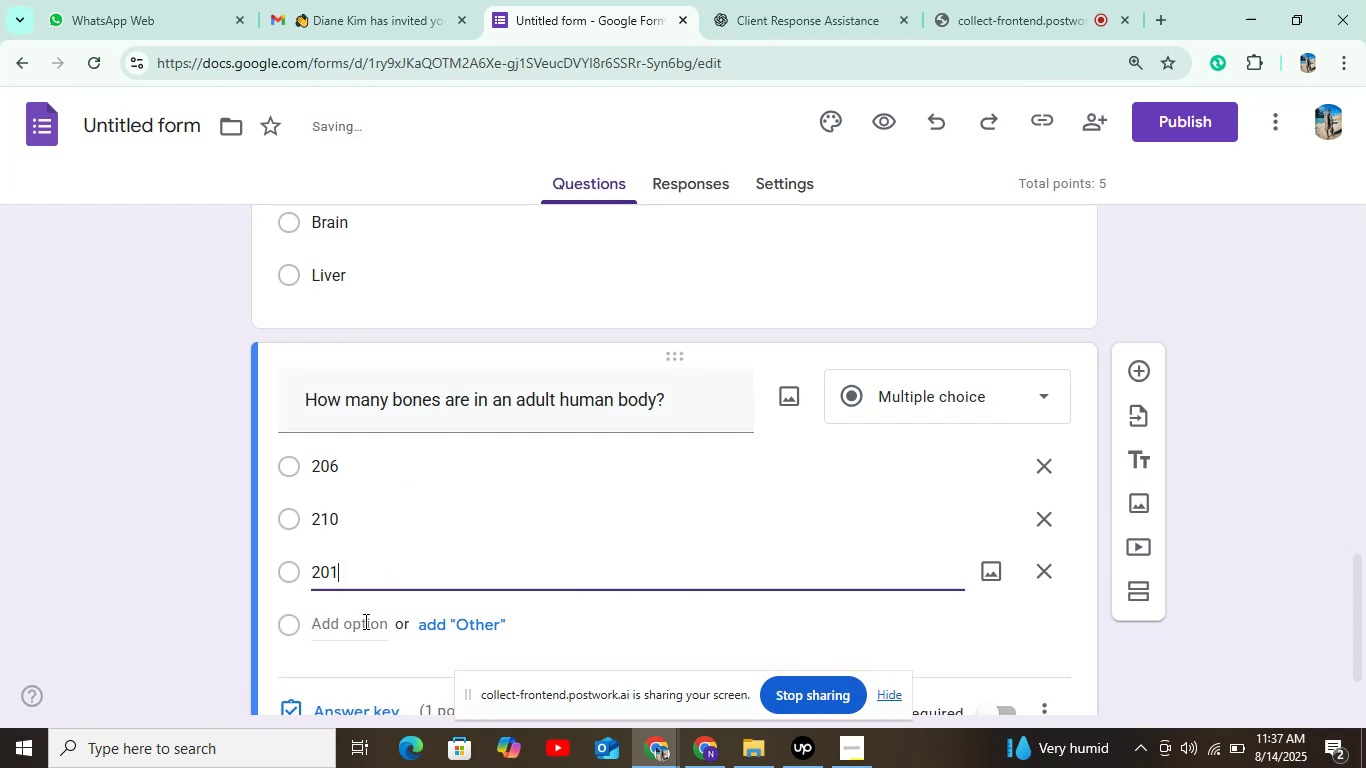 
left_click([364, 621])
 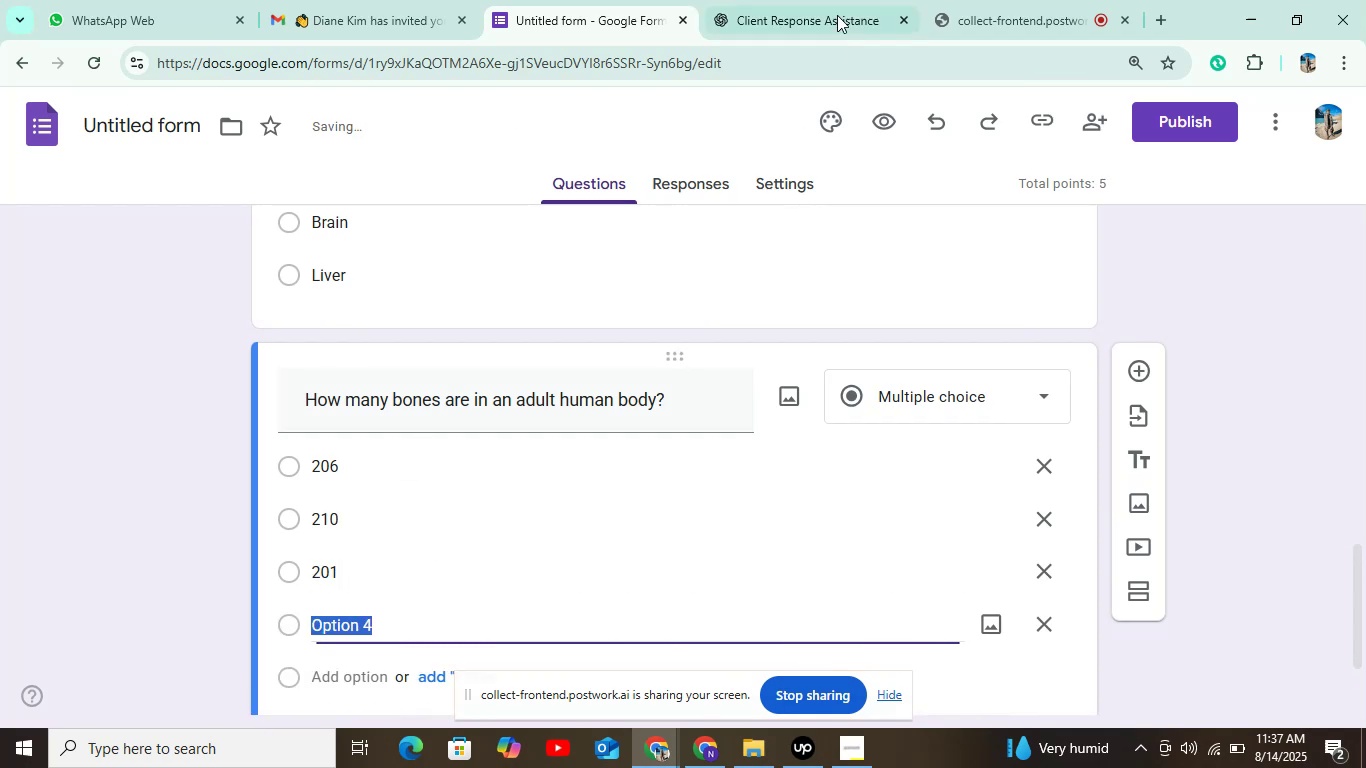 
left_click([837, 11])
 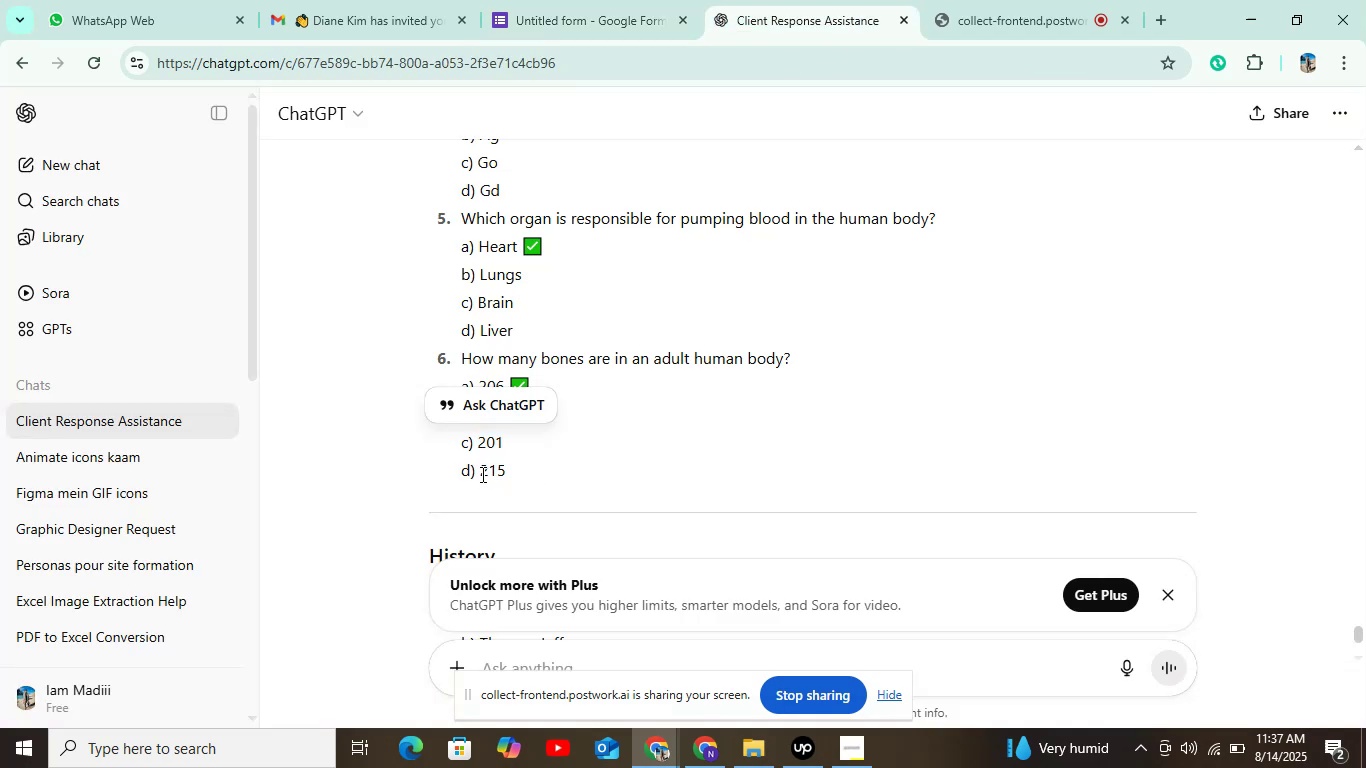 
key(Control+C)
 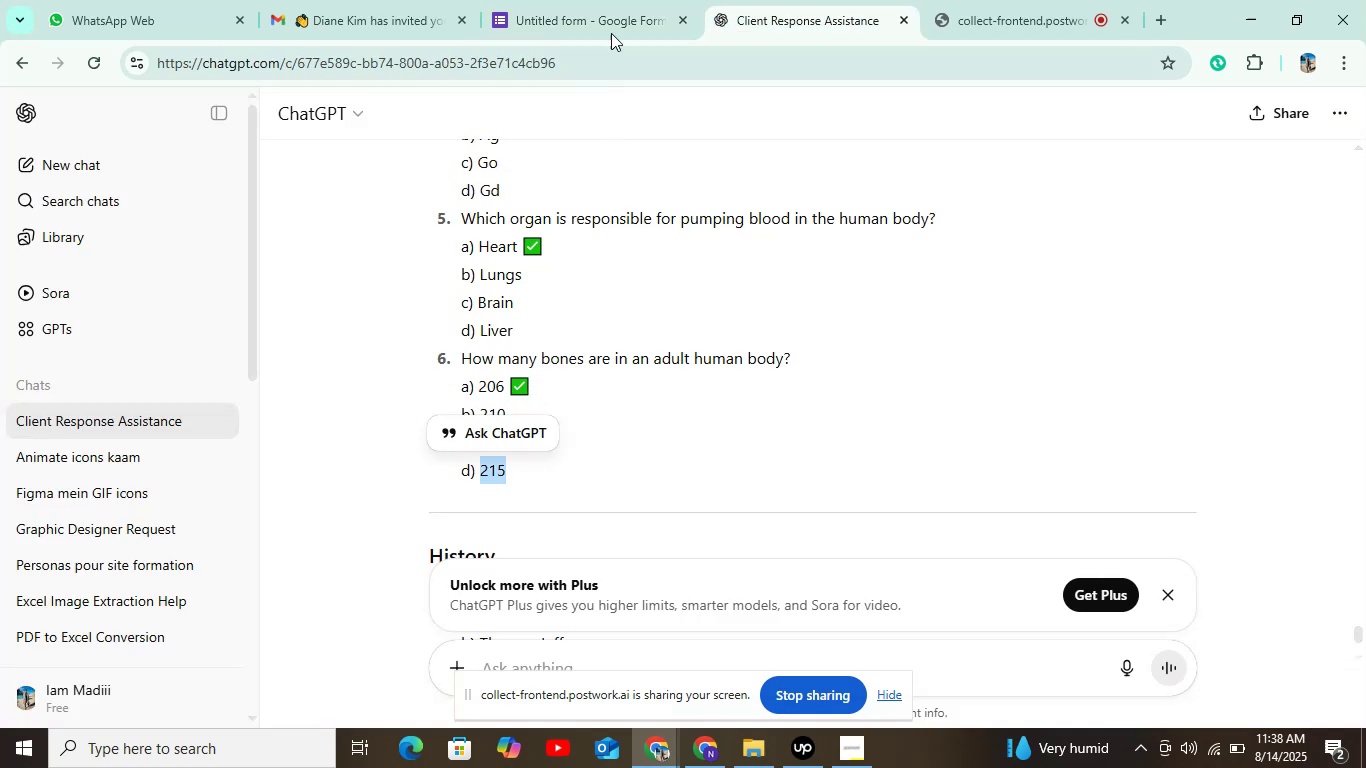 
left_click([605, 16])
 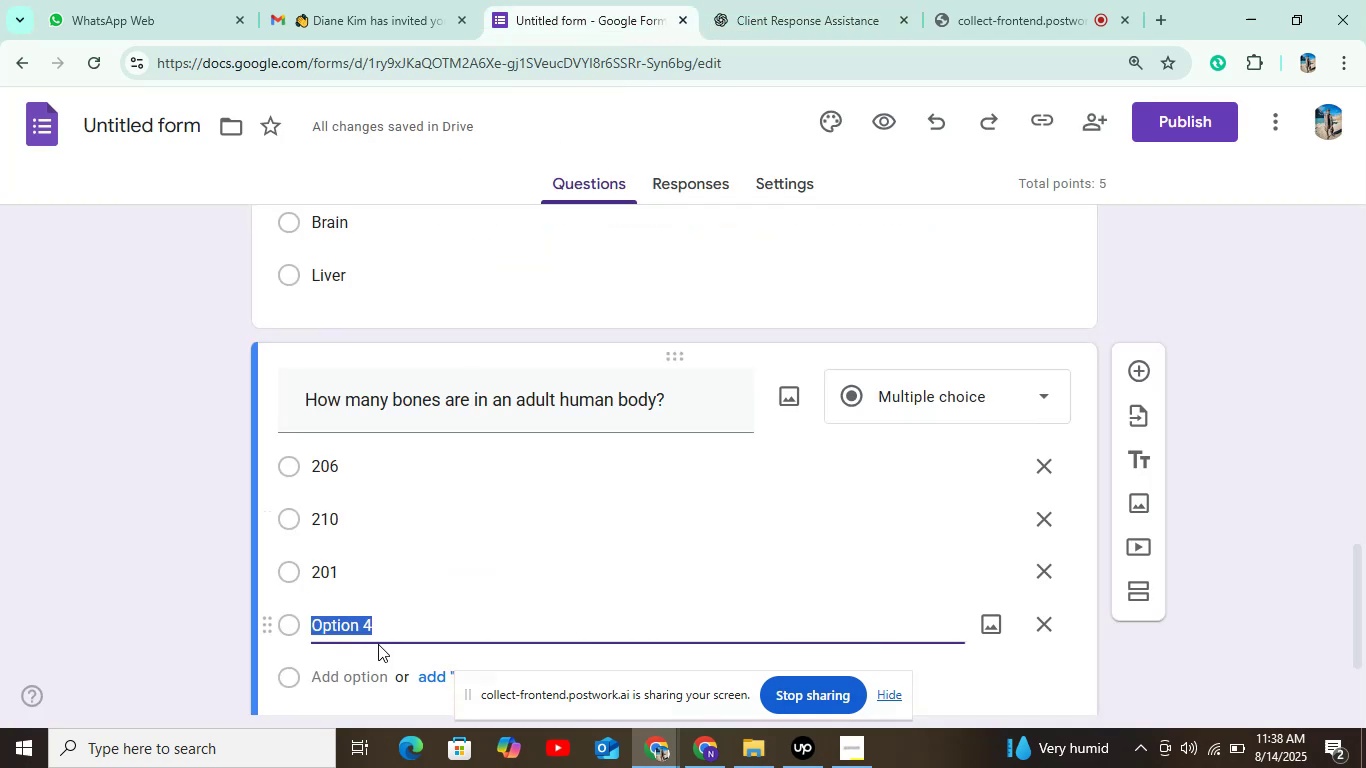 
key(Control+V)
 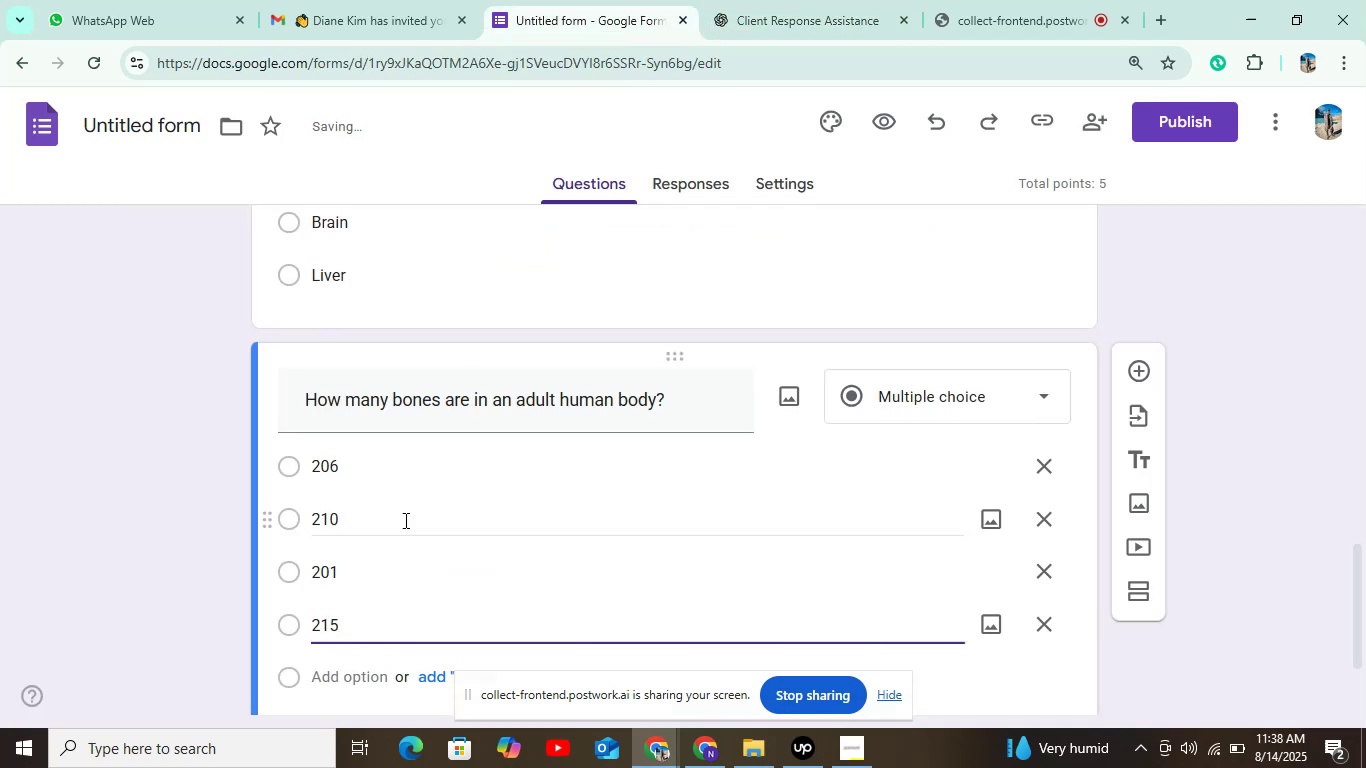 
scroll: coordinate [530, 487], scroll_direction: down, amount: 3.0
 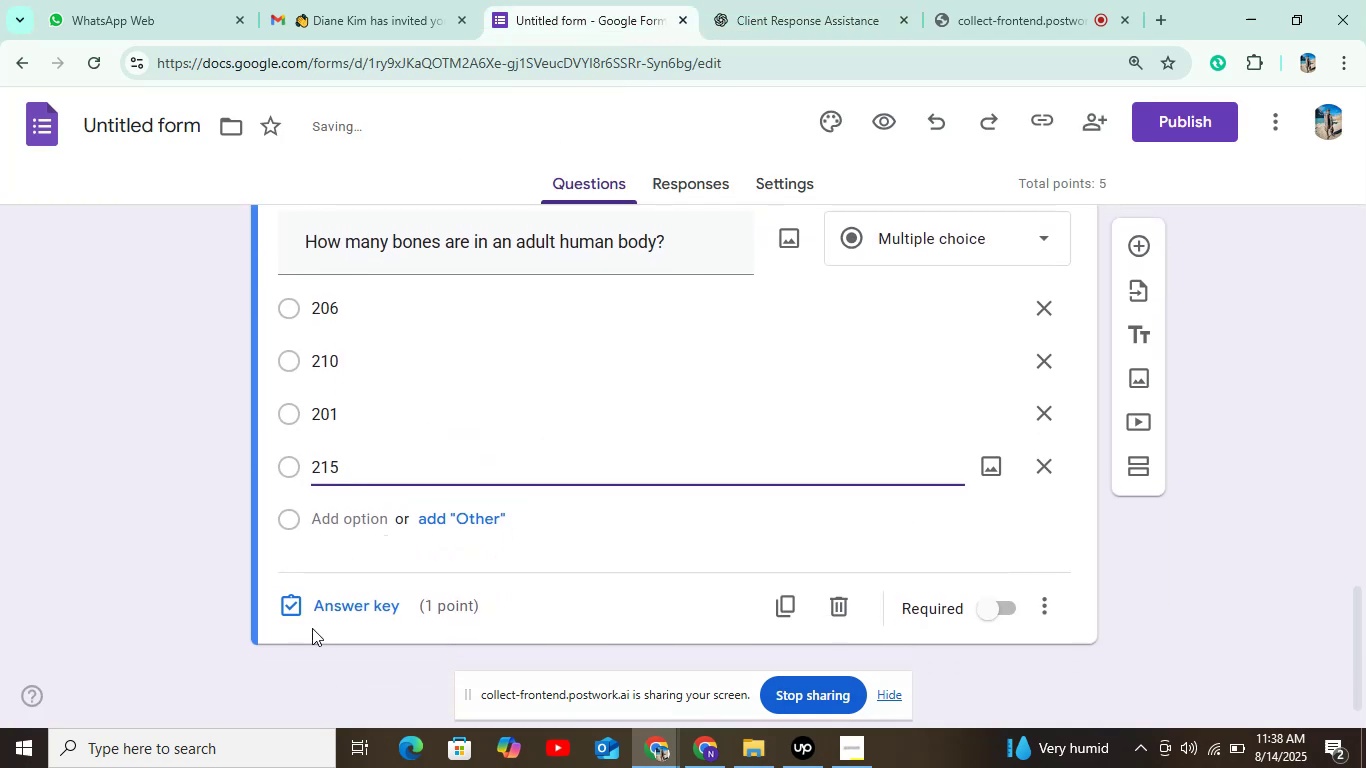 
left_click([325, 604])
 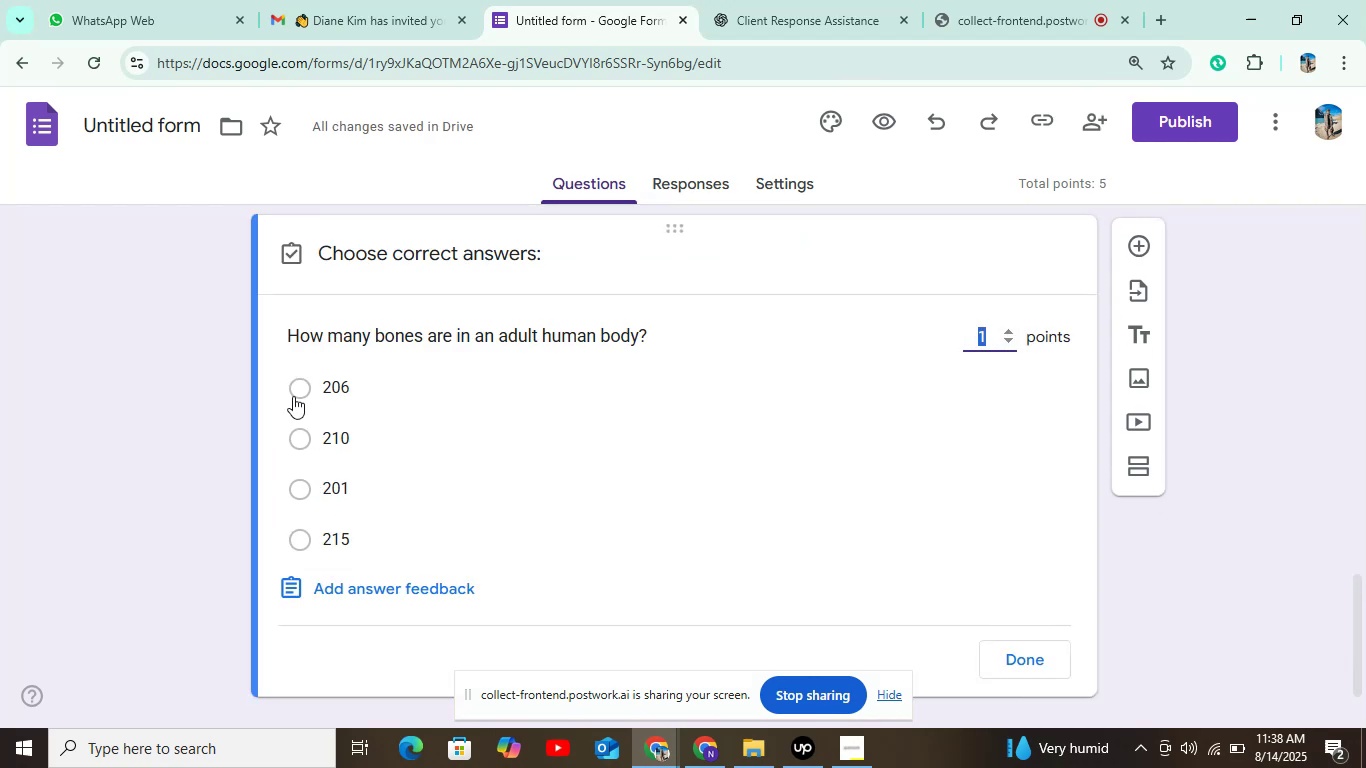 
left_click([301, 386])
 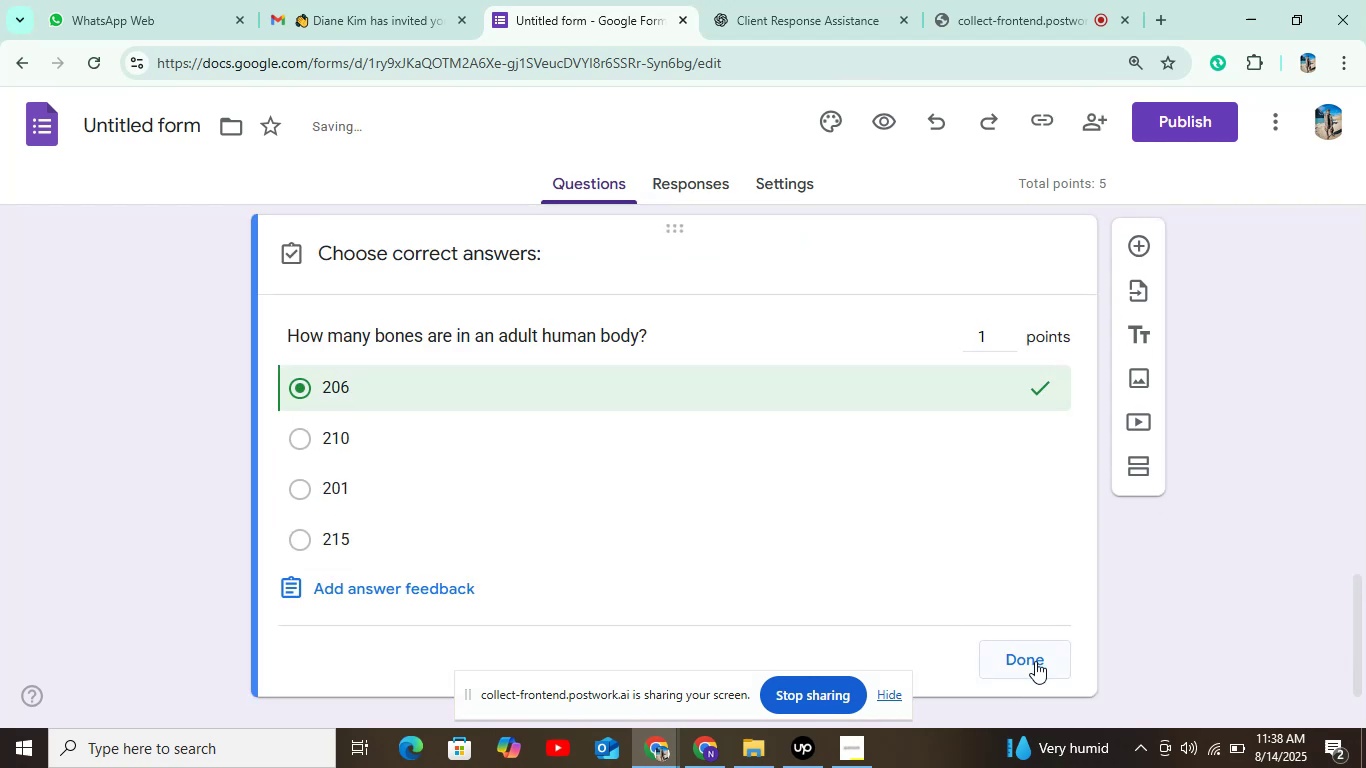 
left_click([1035, 663])
 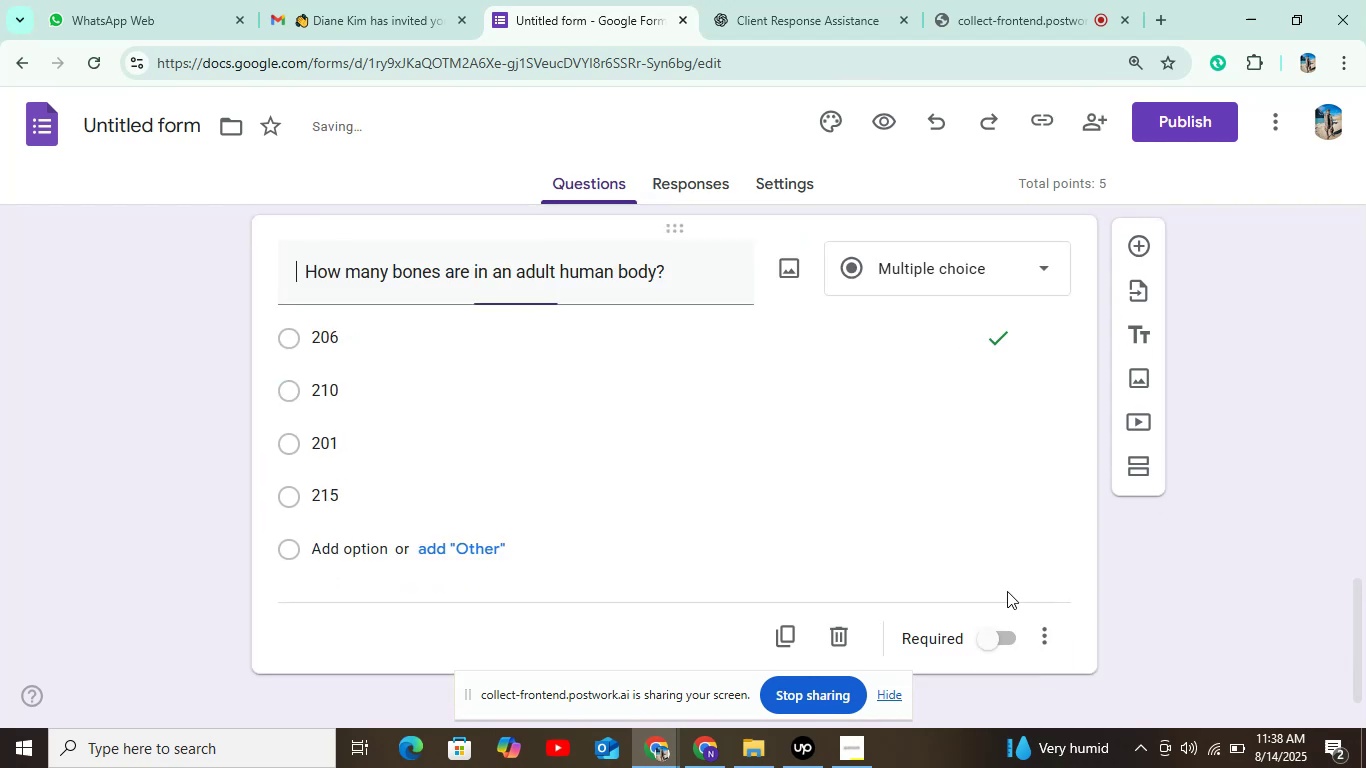 
scroll: coordinate [1006, 554], scroll_direction: down, amount: 4.0
 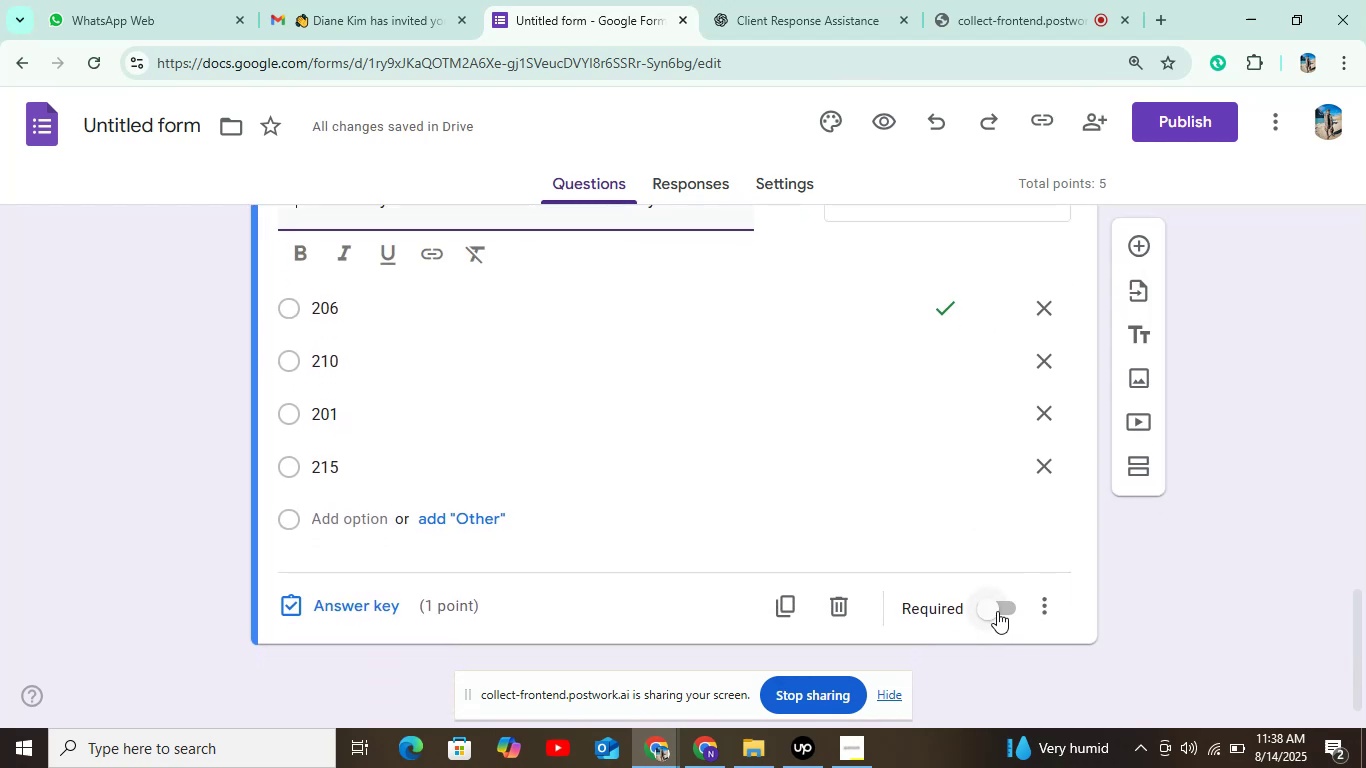 
left_click([1007, 606])
 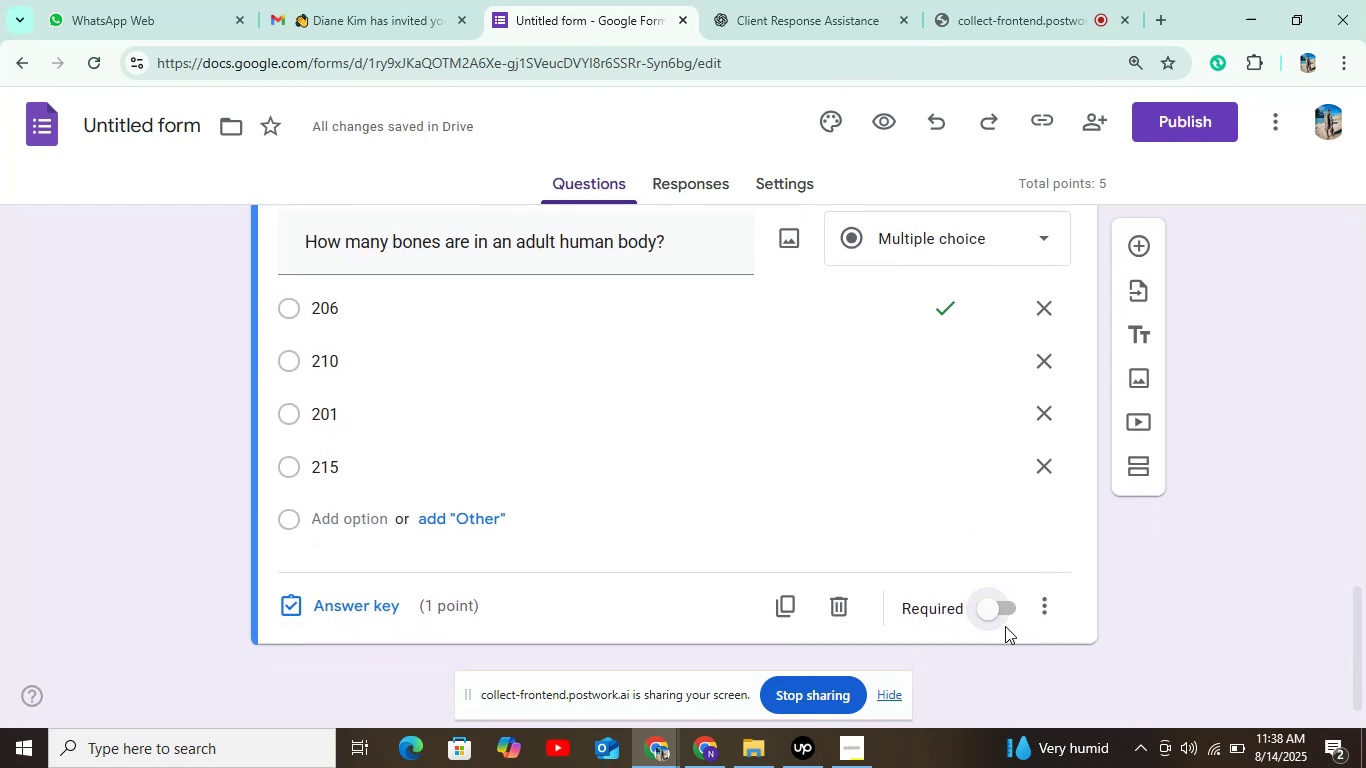 
left_click([997, 612])
 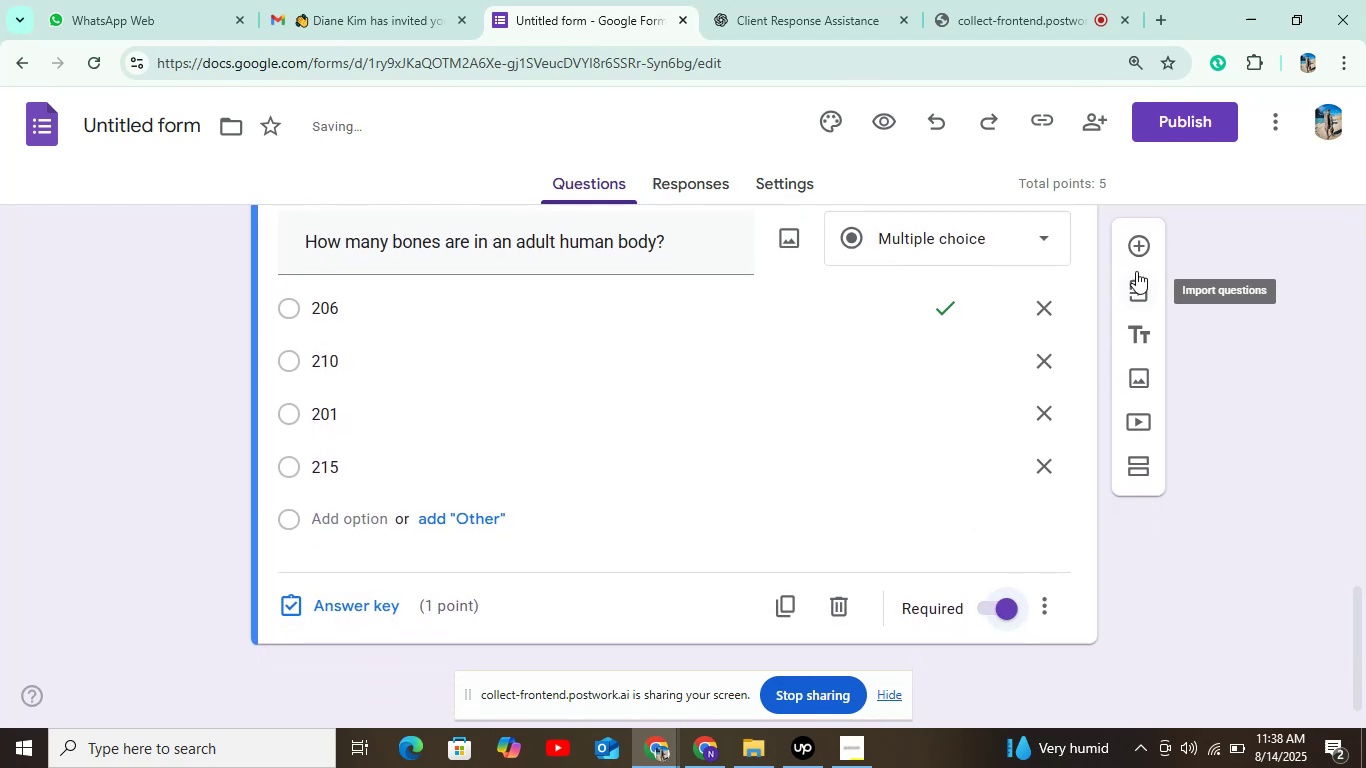 
left_click([1137, 240])
 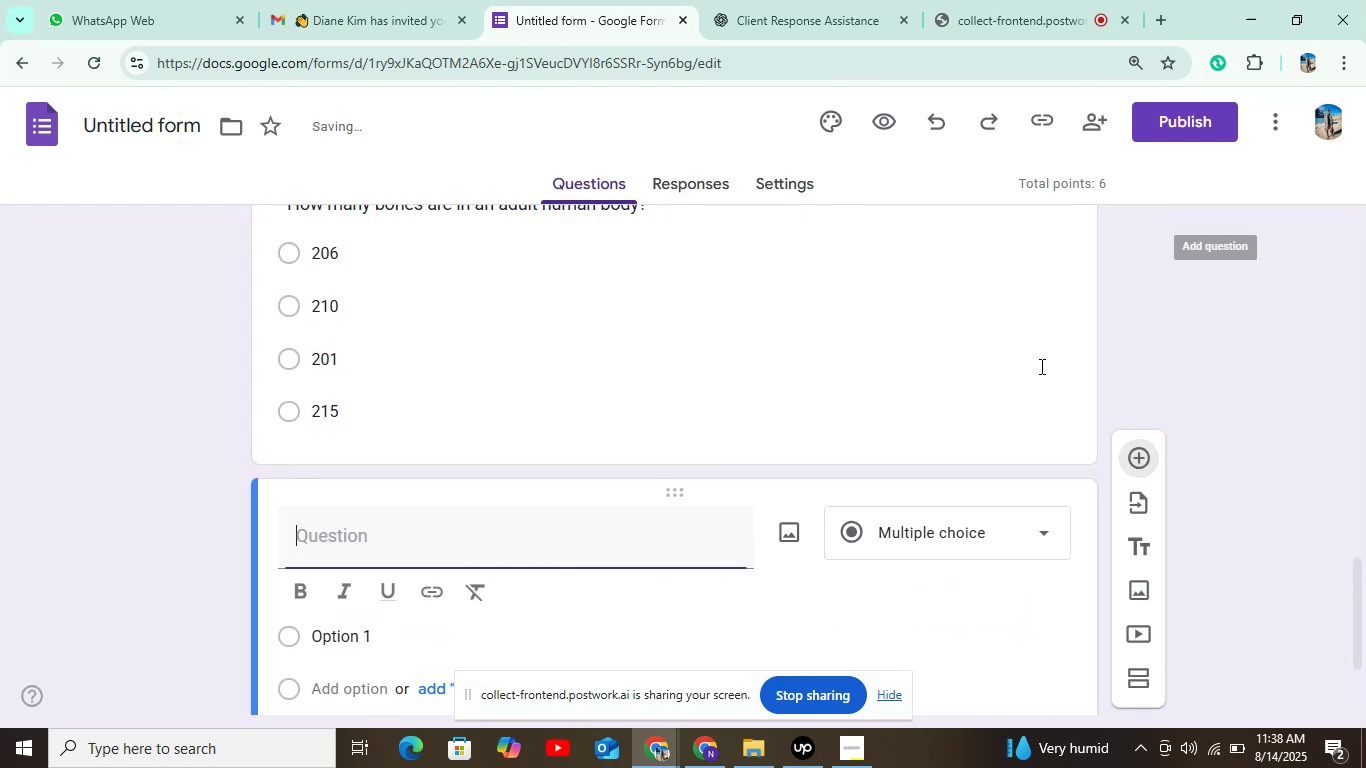 
scroll: coordinate [936, 378], scroll_direction: down, amount: 4.0
 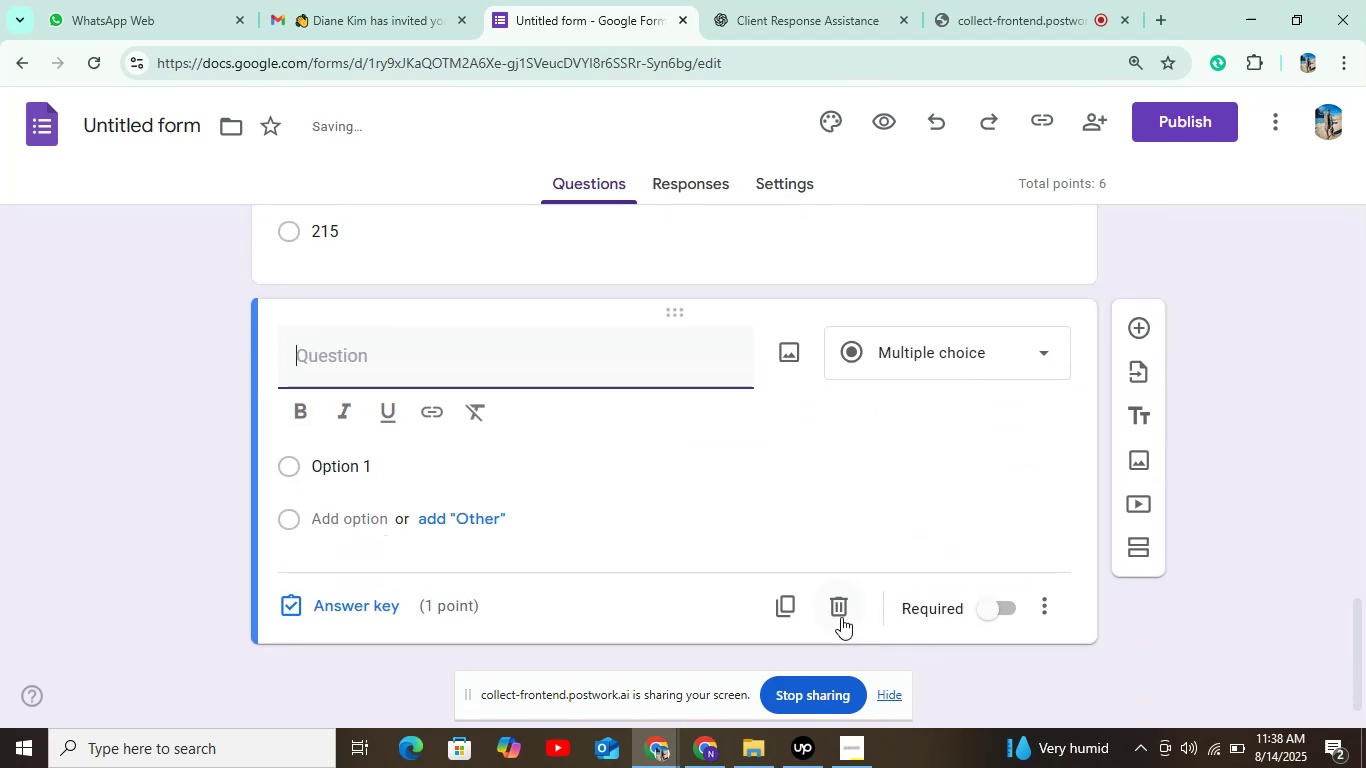 
left_click([840, 614])
 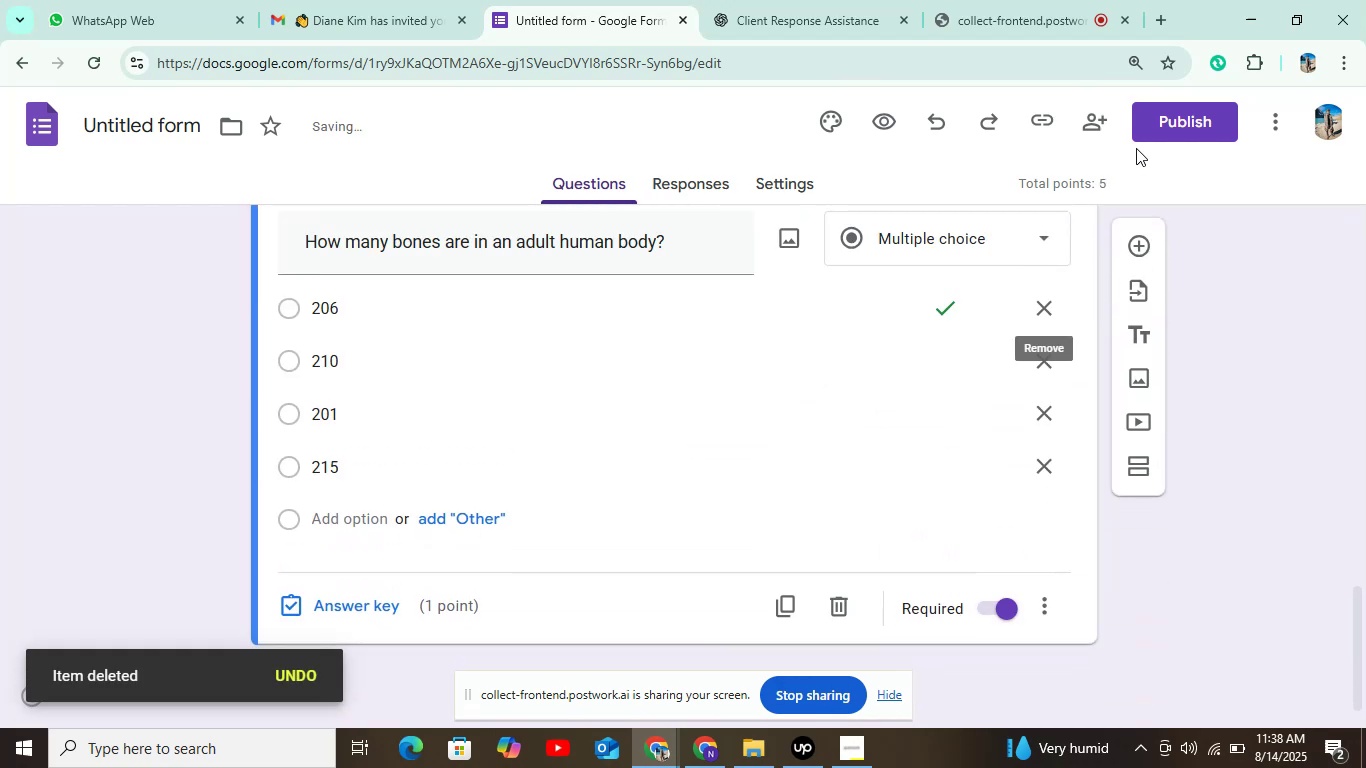 
left_click([1152, 117])
 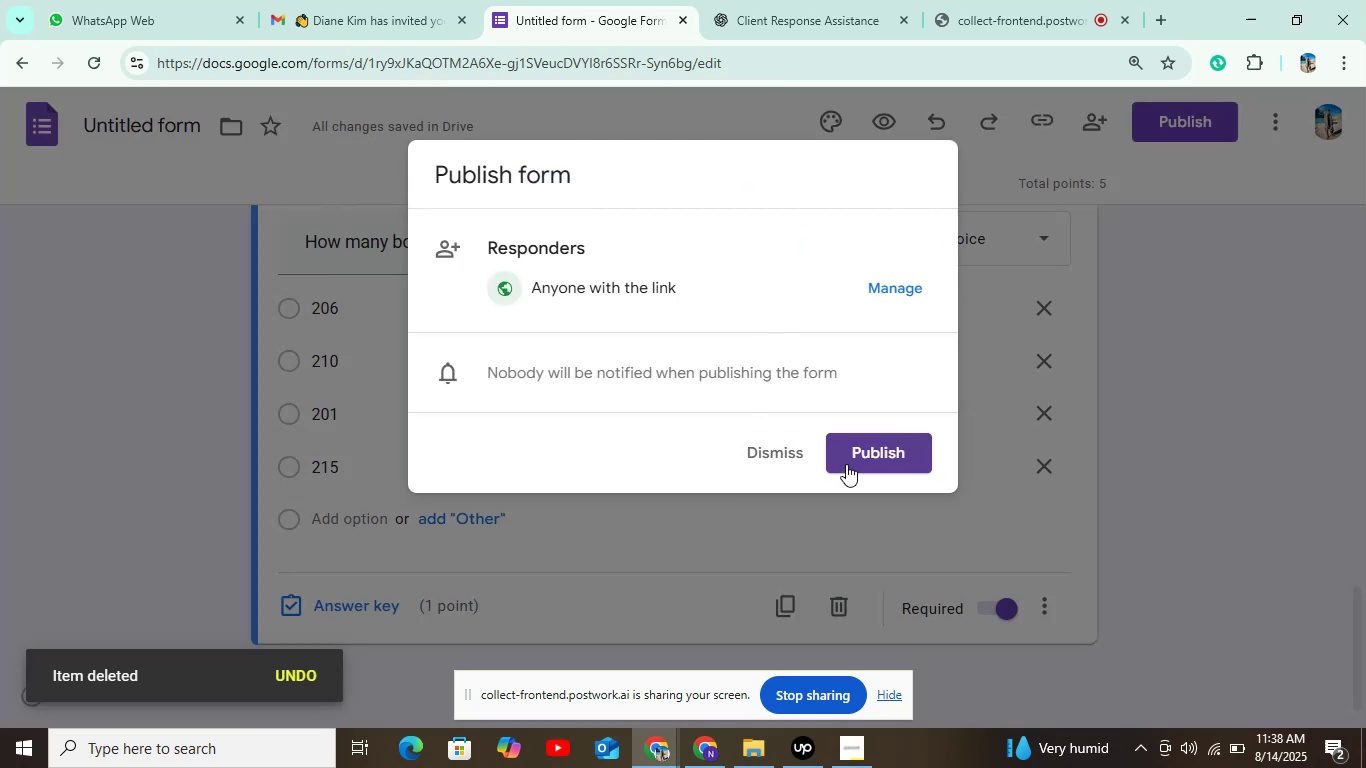 
left_click([869, 455])
 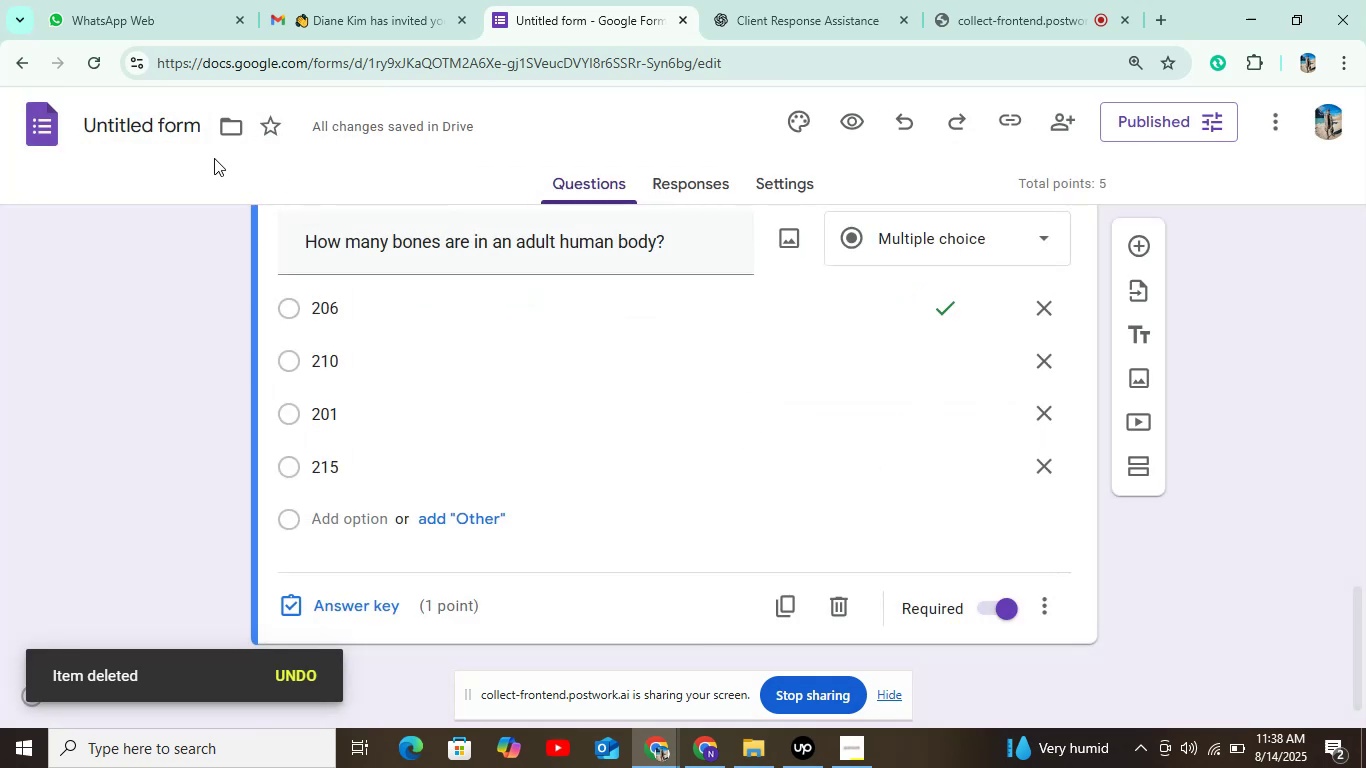 
left_click([43, 132])
 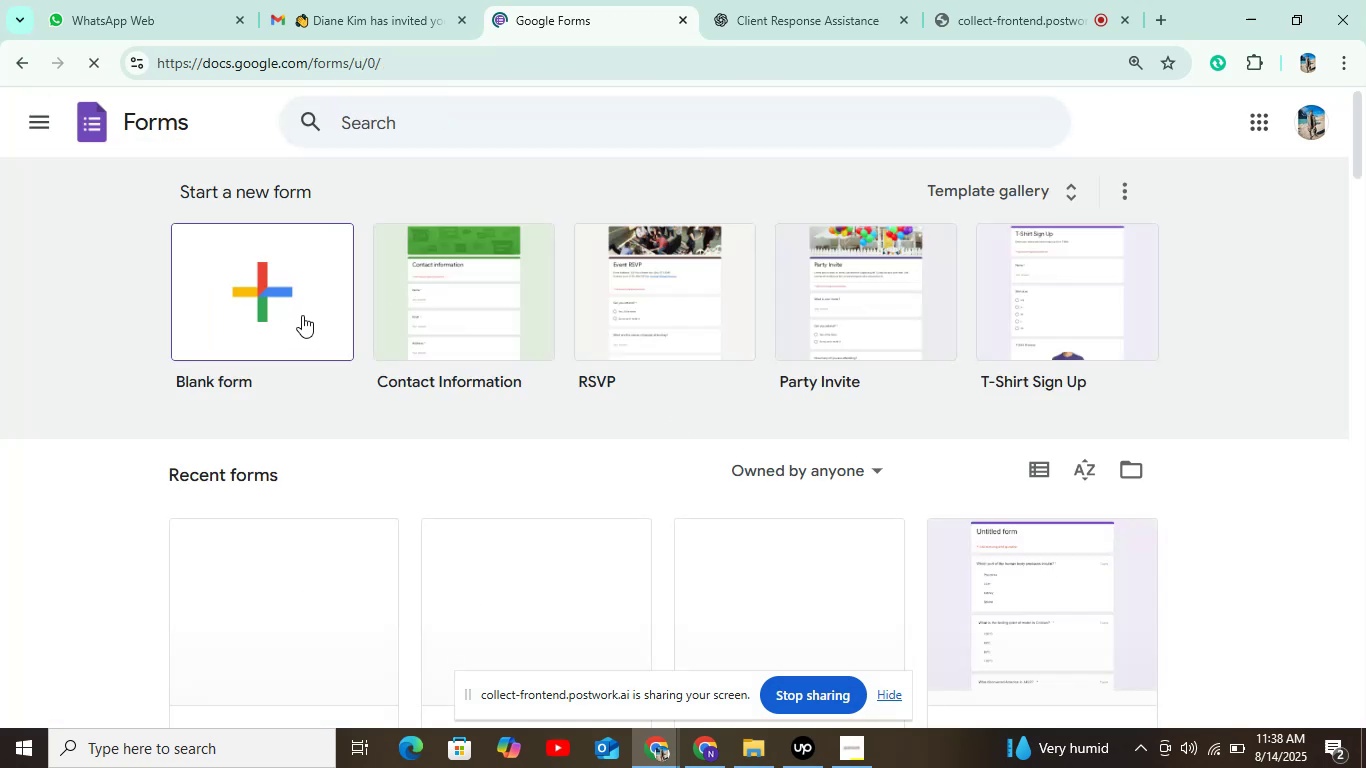 
left_click([302, 315])
 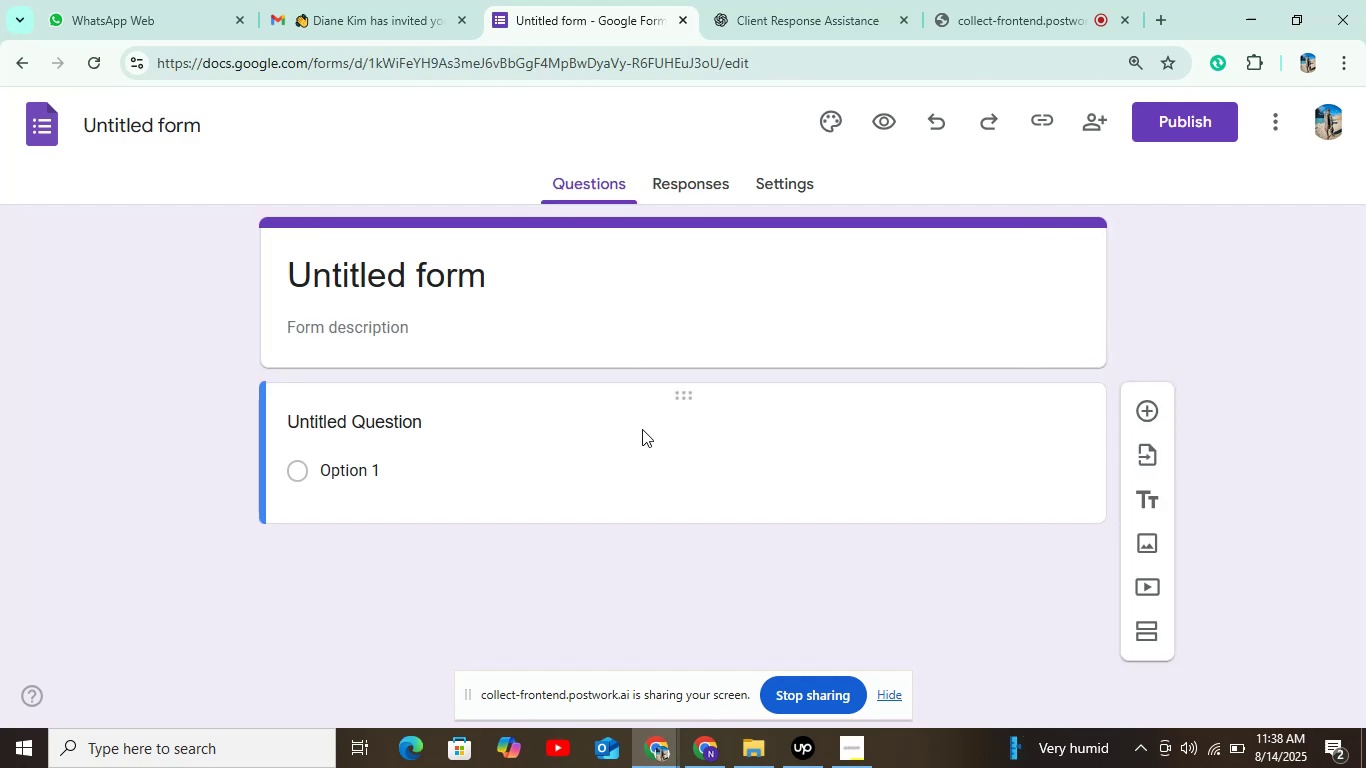 
left_click([642, 429])
 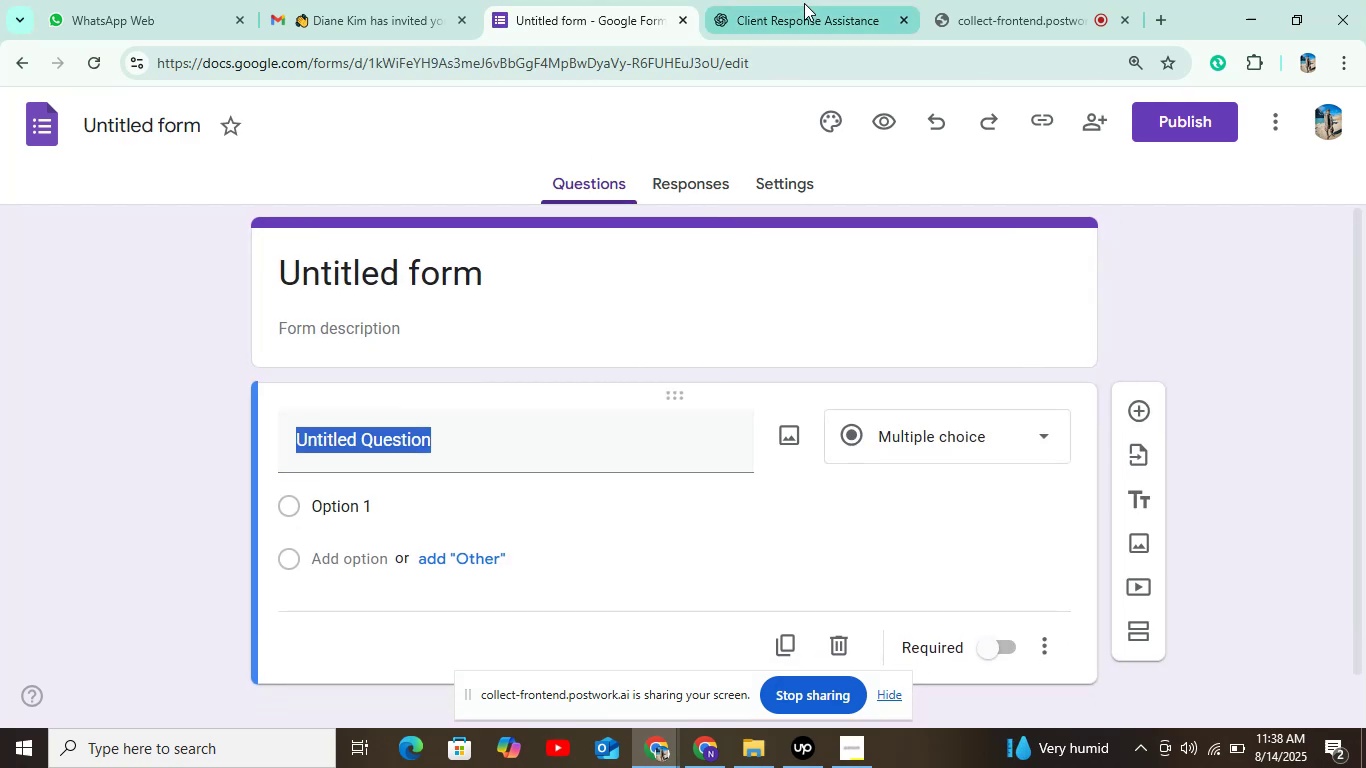 
left_click([804, 17])
 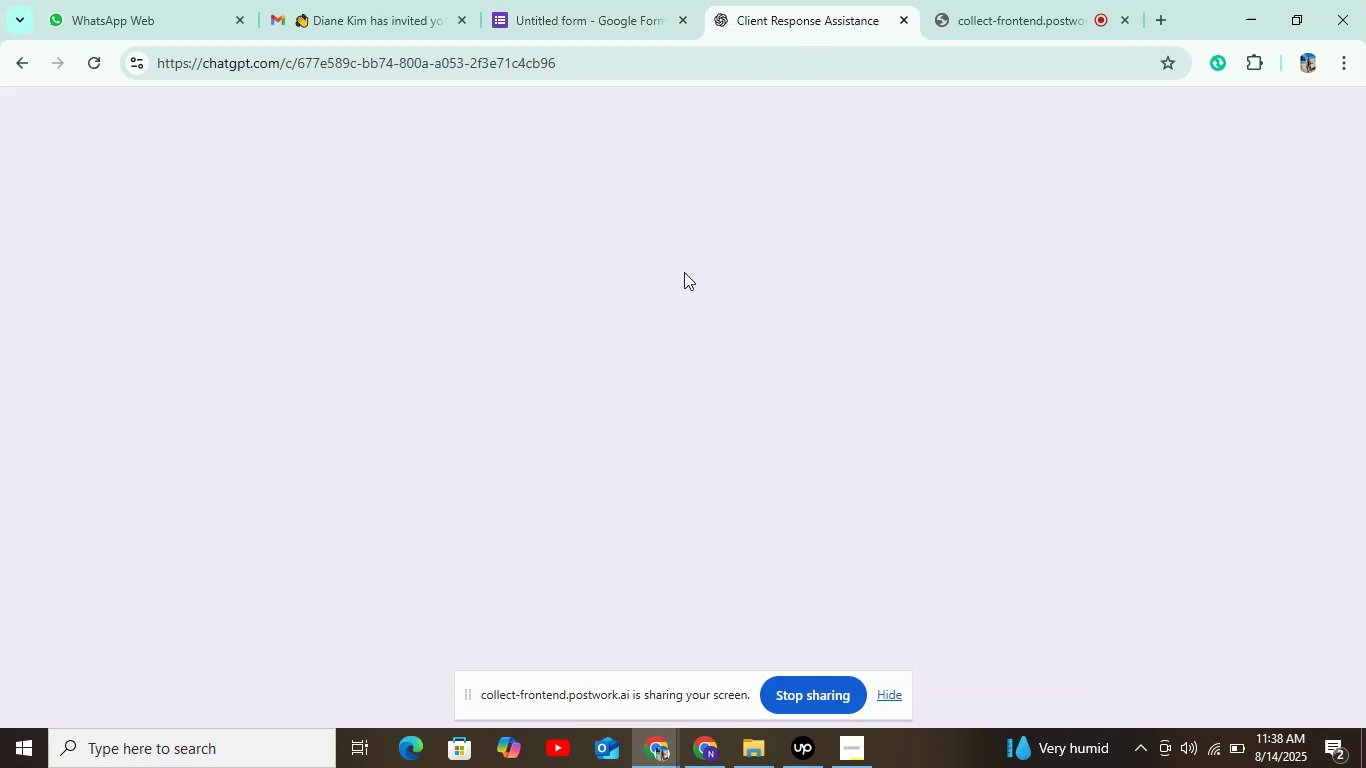 
scroll: coordinate [662, 321], scroll_direction: down, amount: 3.0
 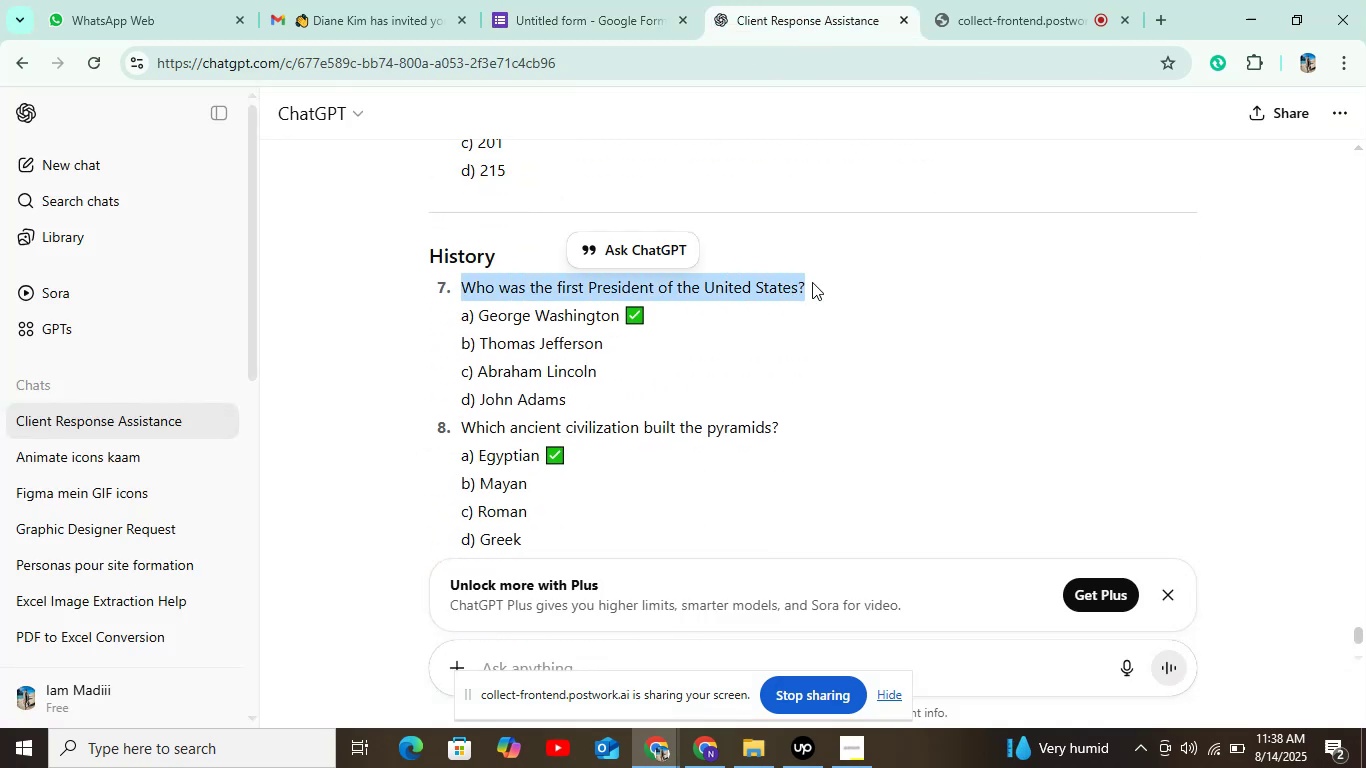 
key(Control+C)
 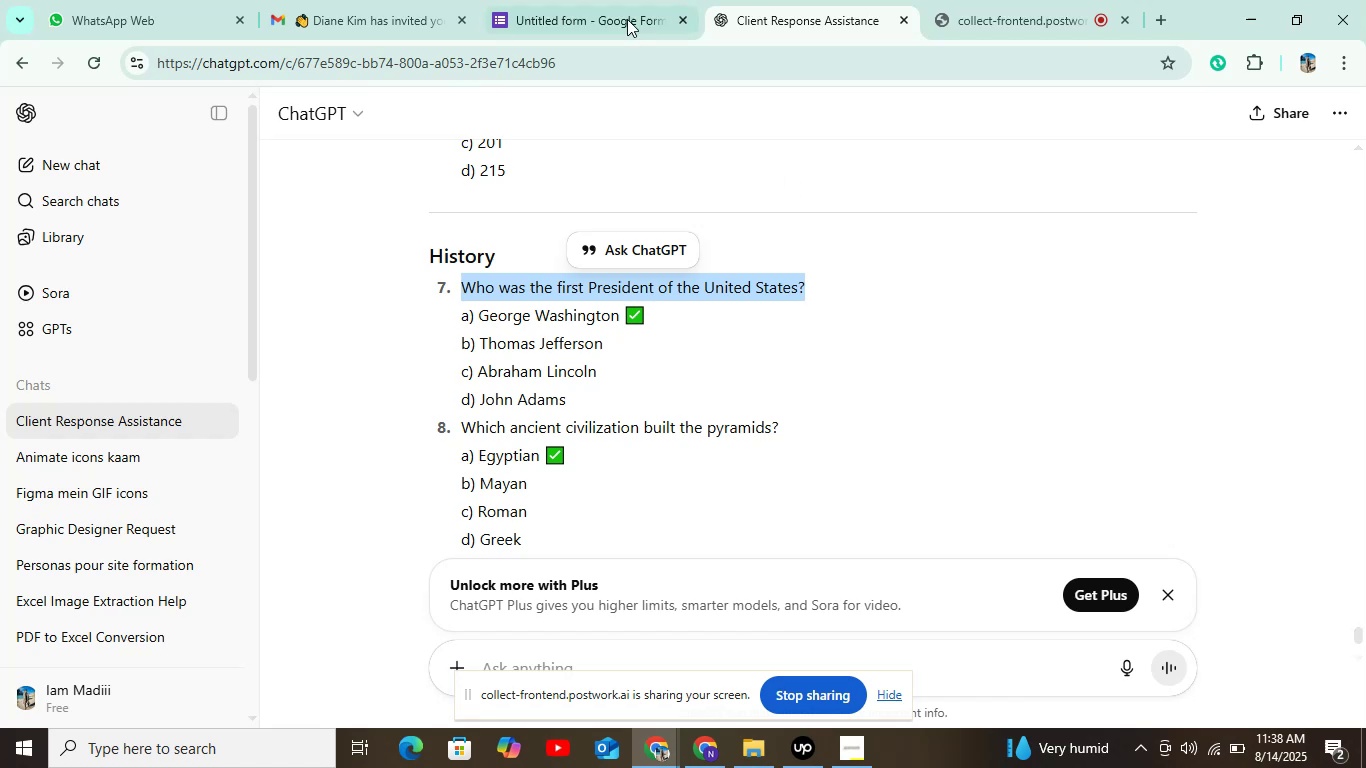 
left_click([611, 22])
 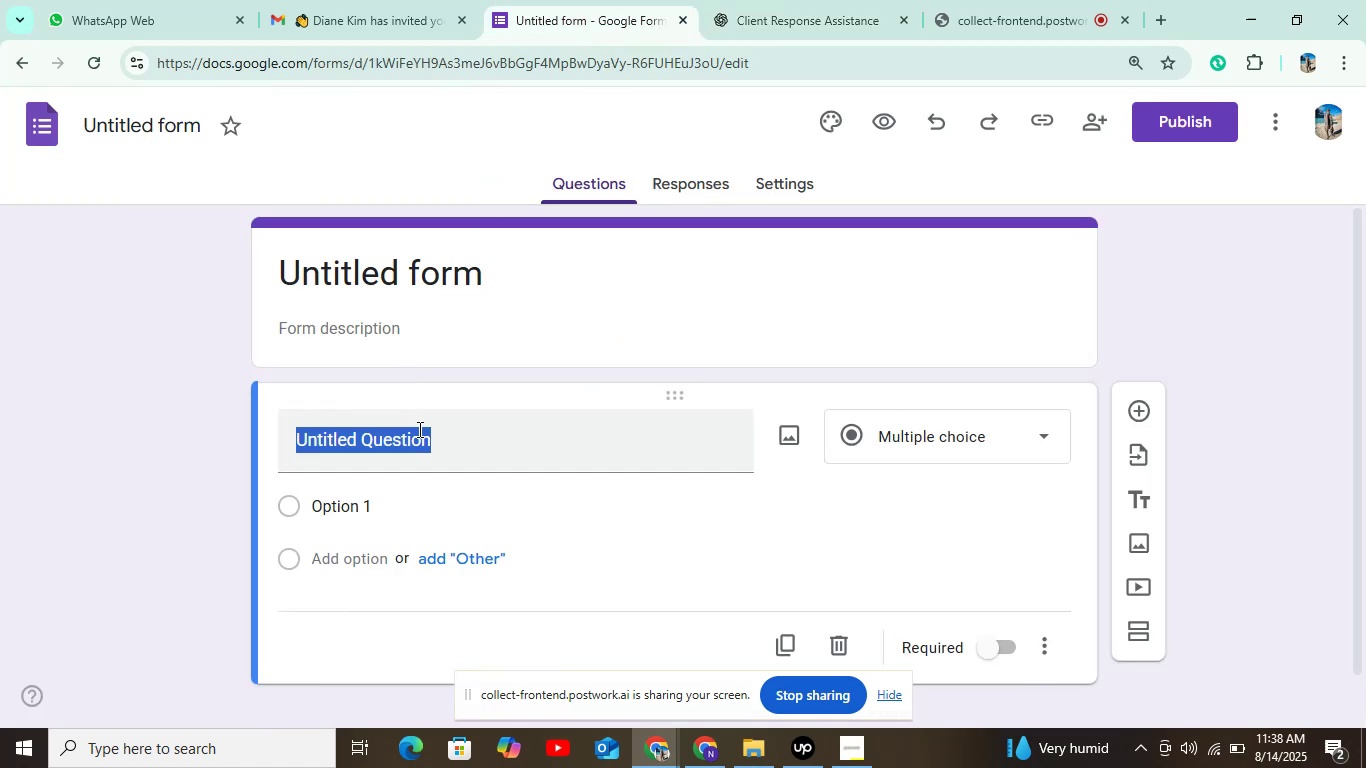 
key(Control+V)
 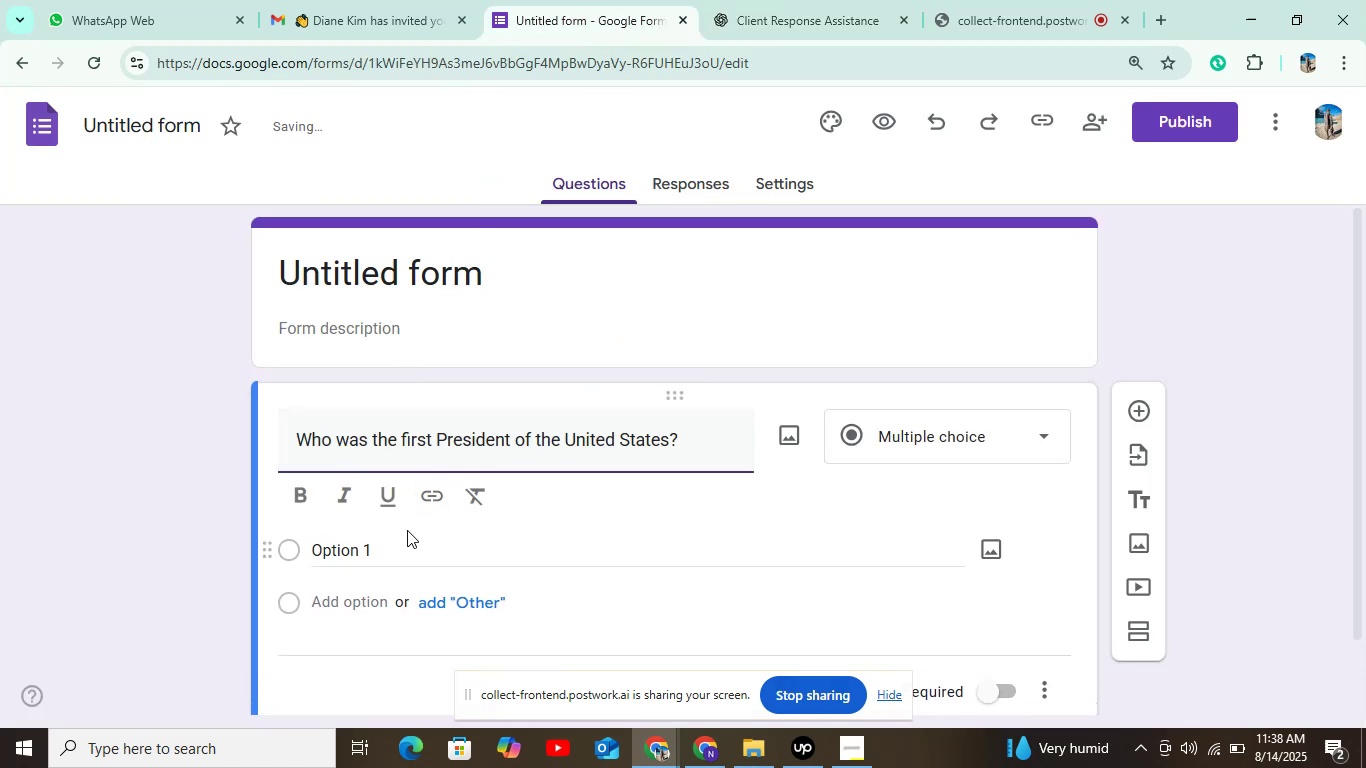 
left_click([389, 542])
 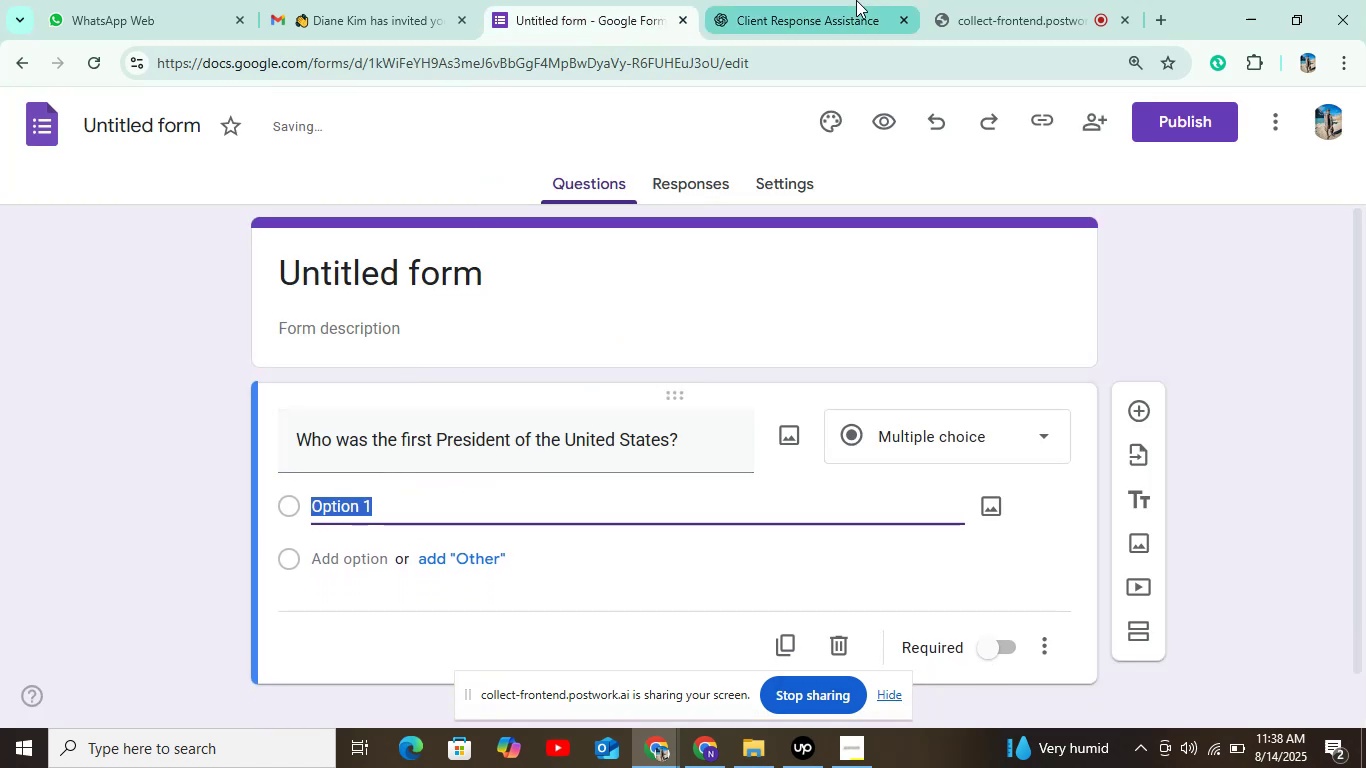 
left_click([817, 17])
 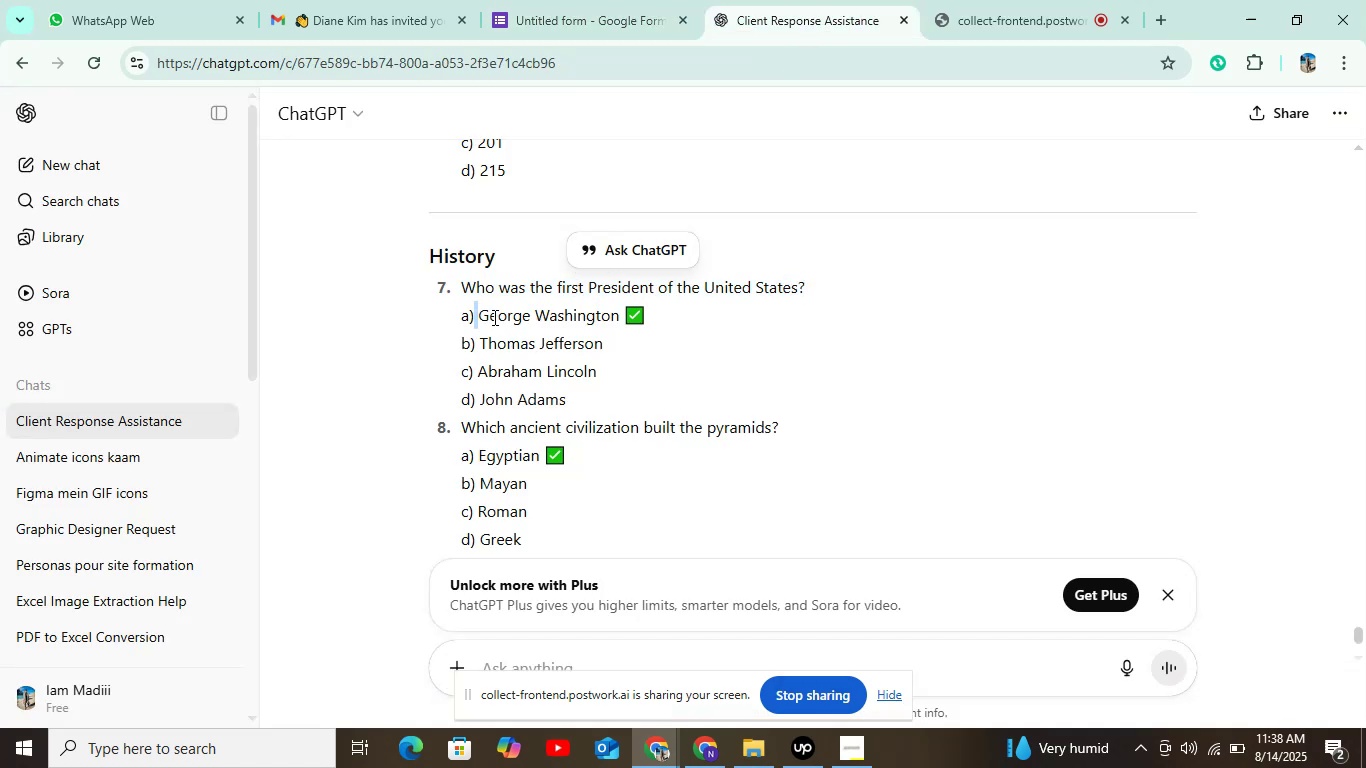 
key(Control+C)
 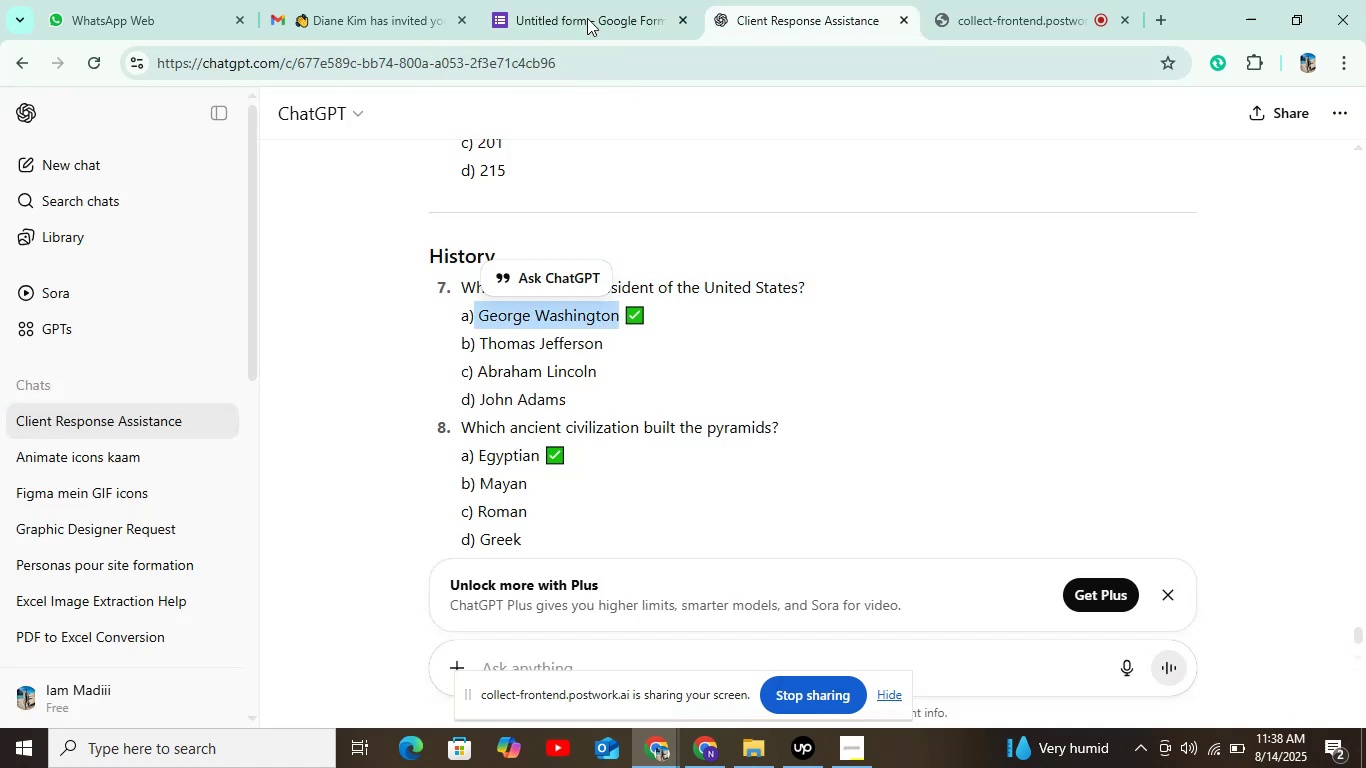 
left_click([586, 13])
 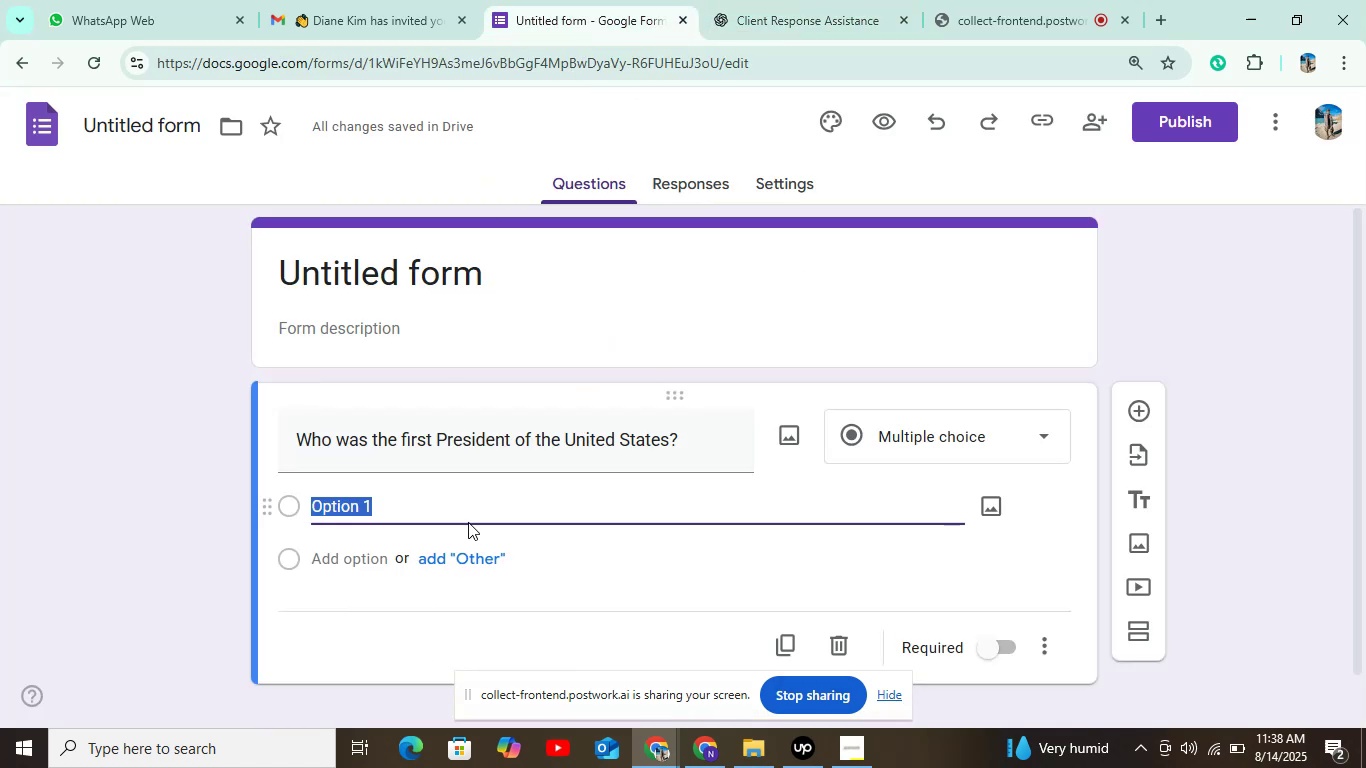 
key(Control+V)
 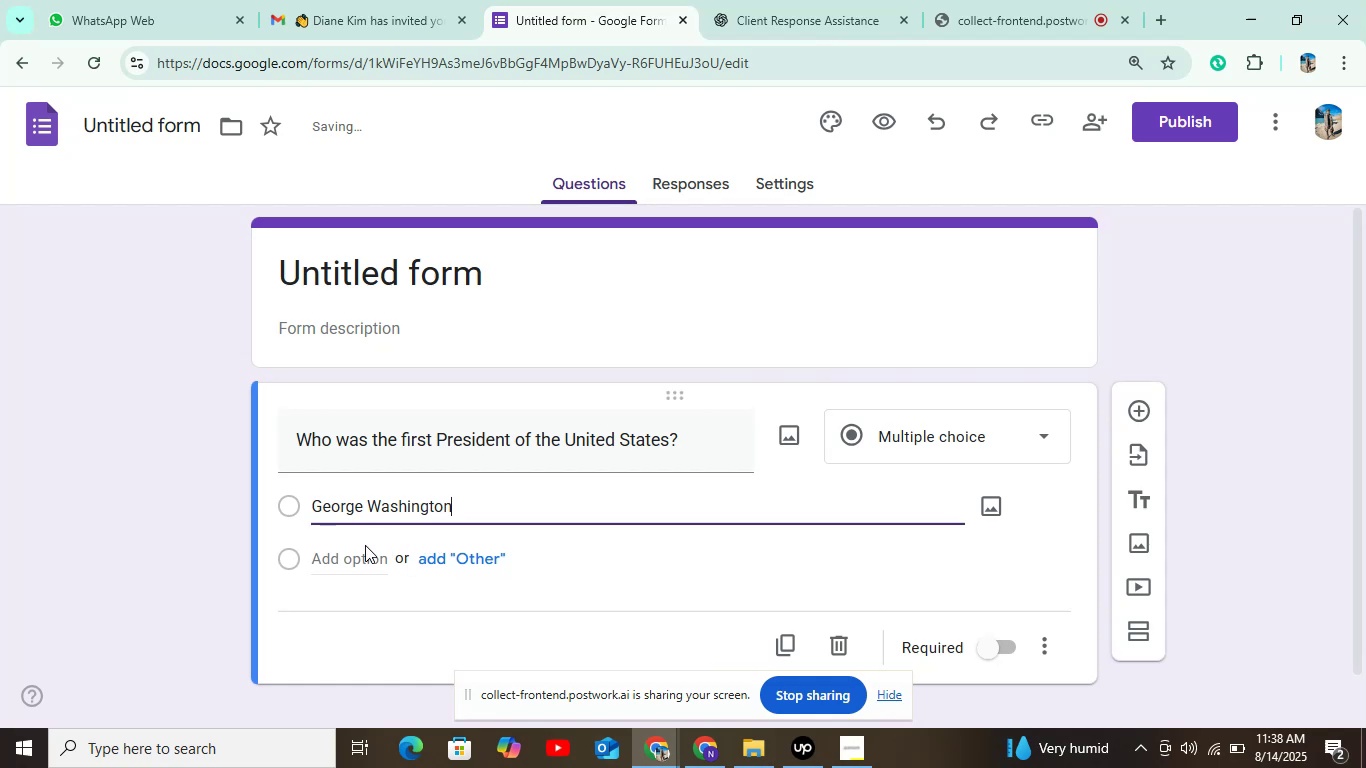 
left_click([355, 552])
 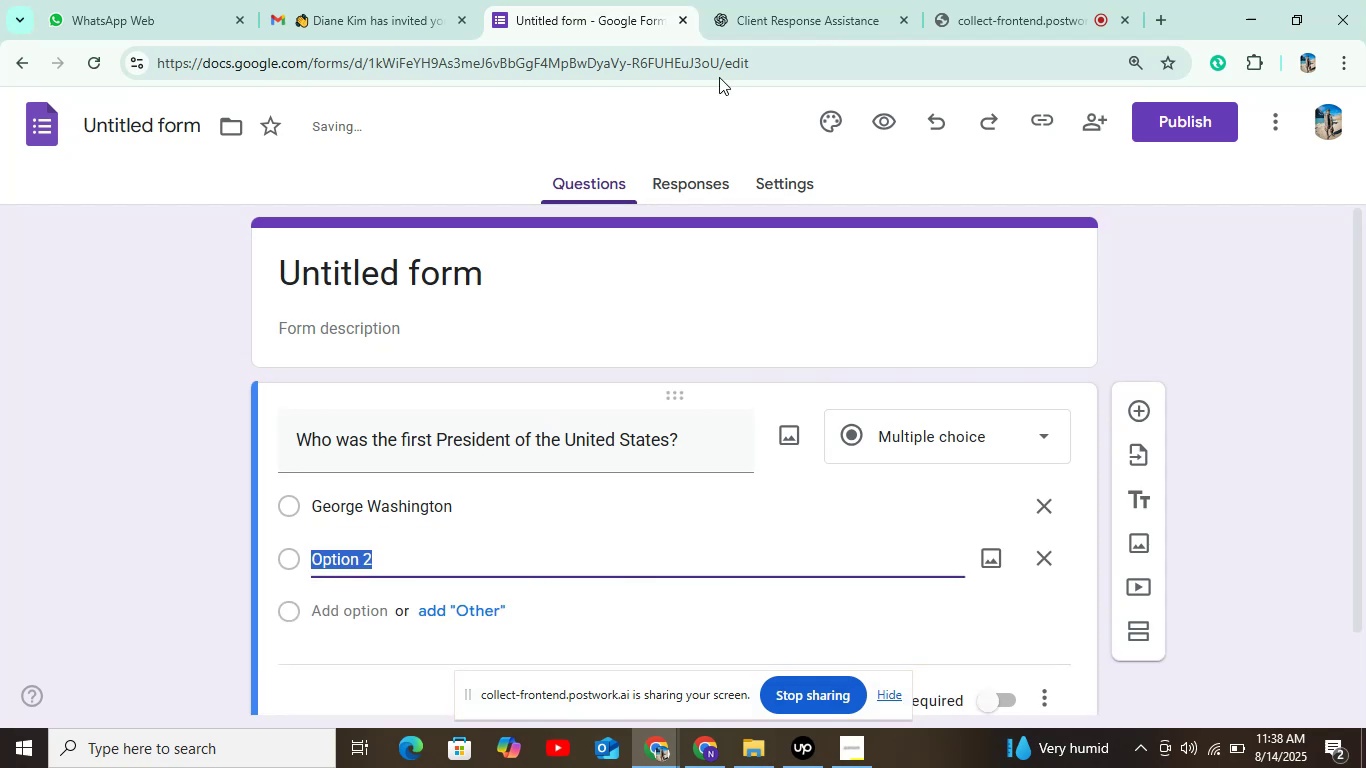 
left_click([751, 16])
 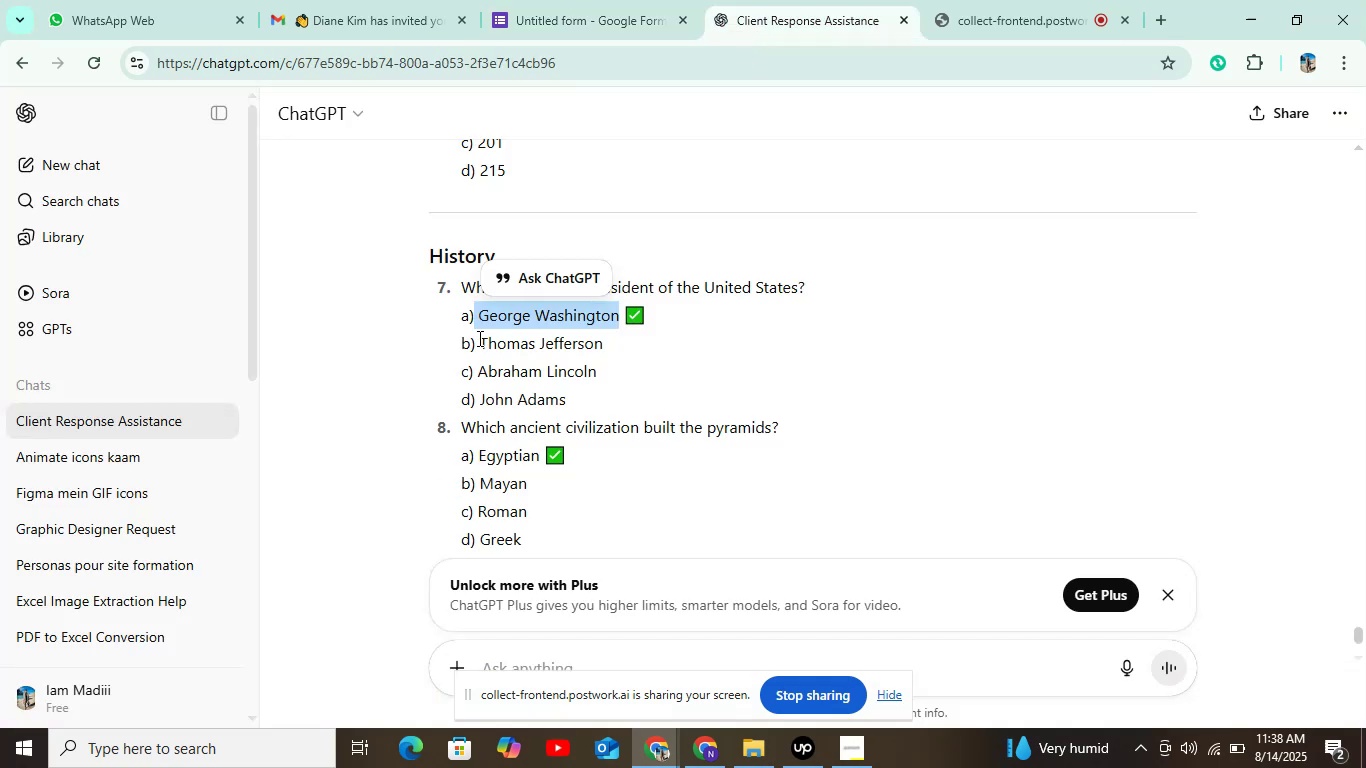 
key(Control+C)
 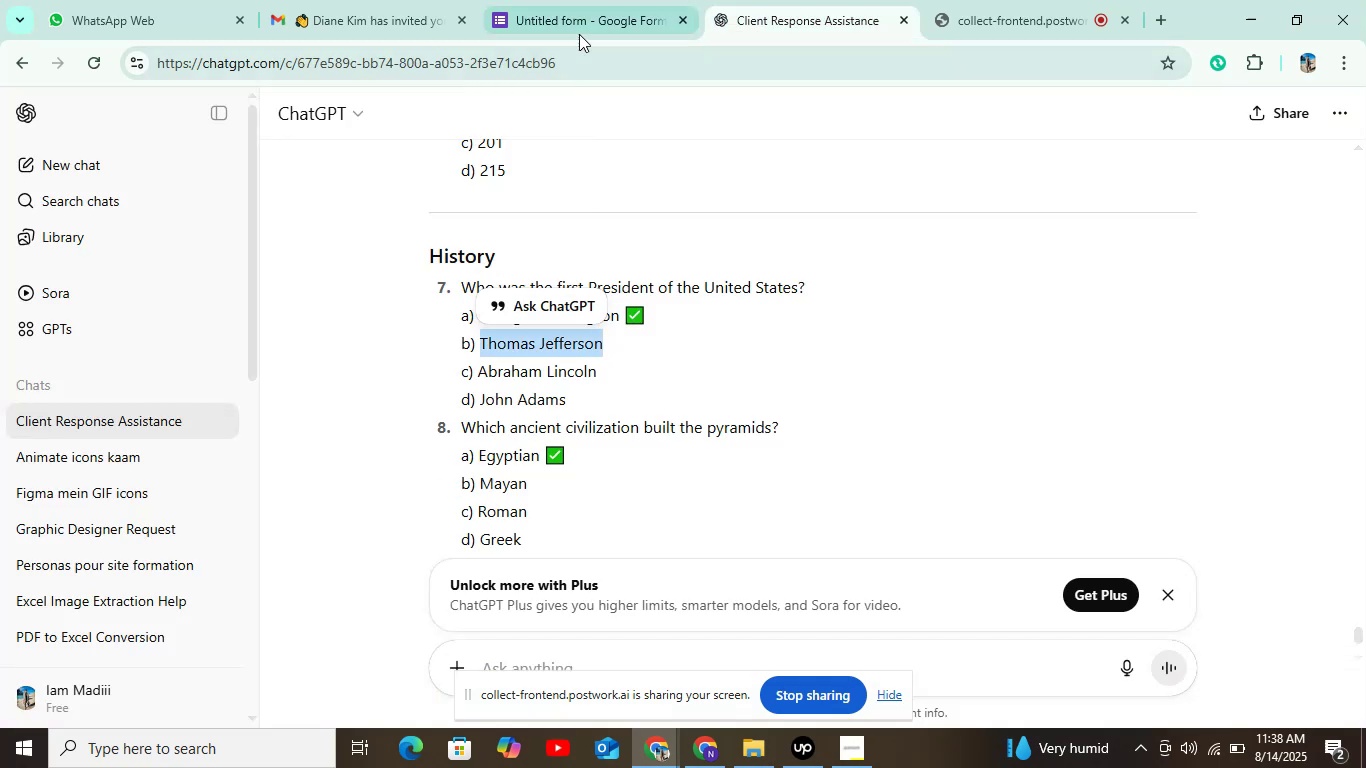 
left_click([580, 25])
 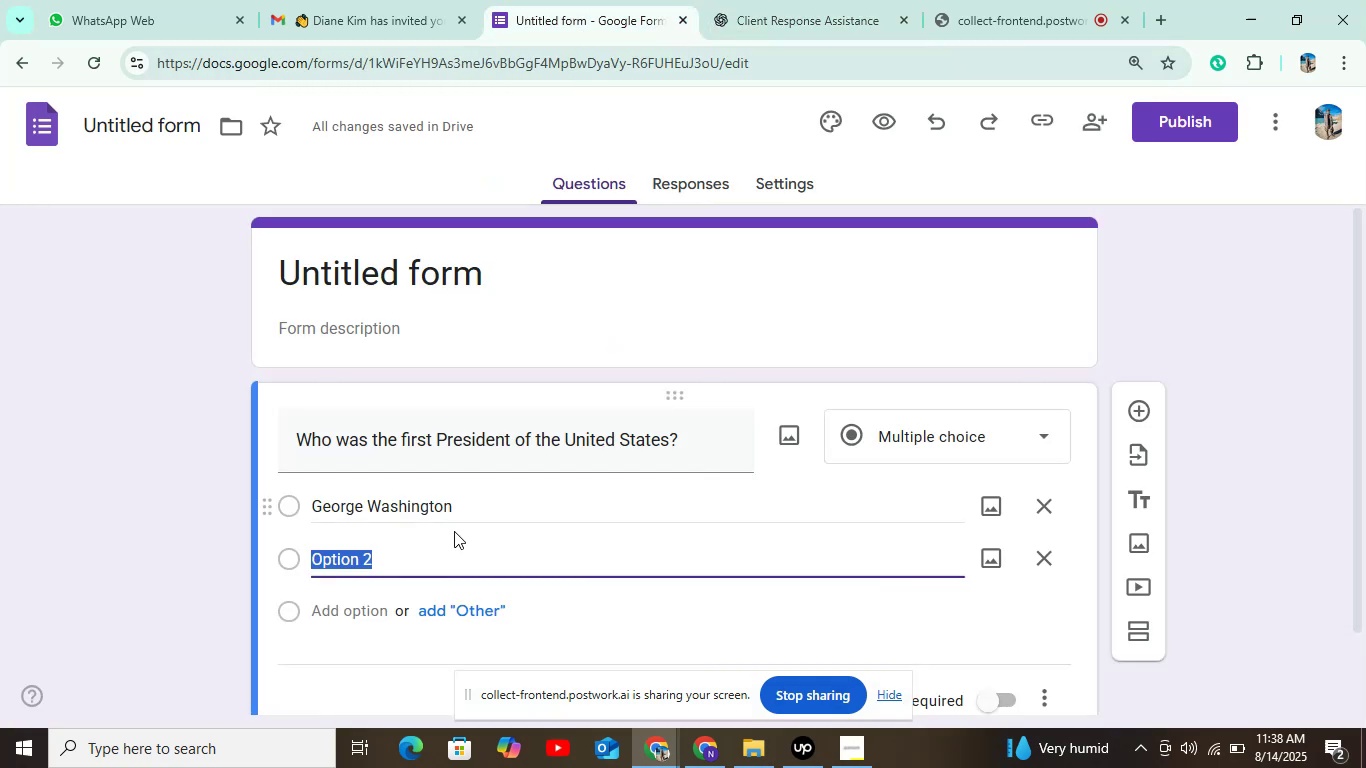 
key(Control+V)
 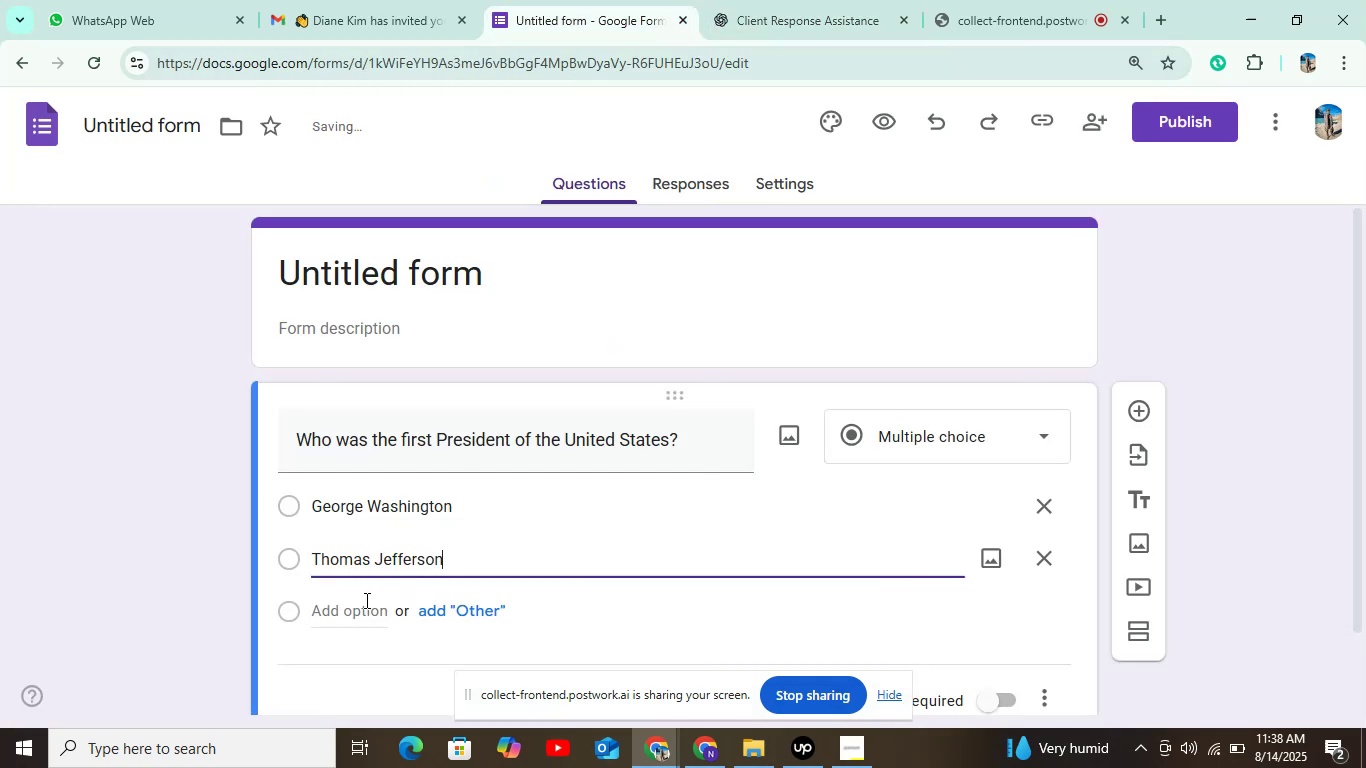 
left_click([364, 609])
 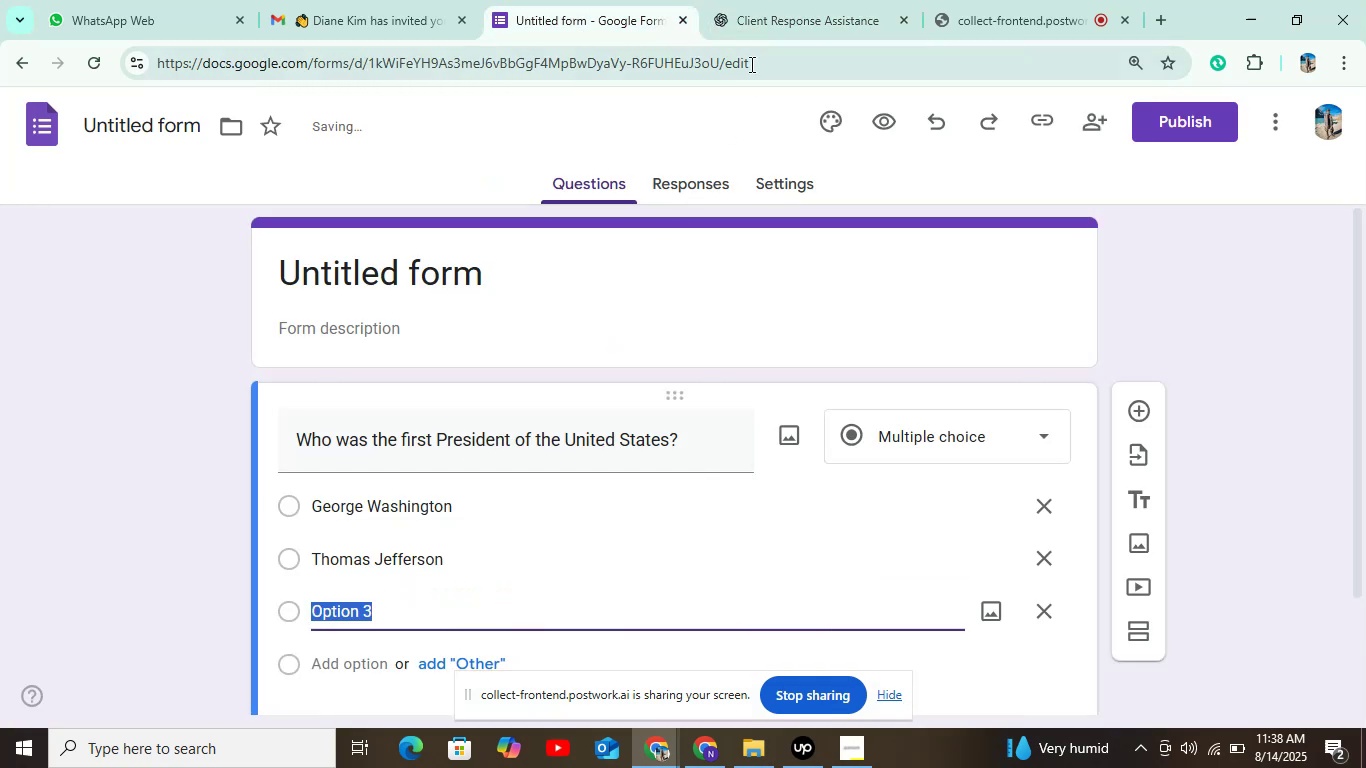 
left_click([753, 18])
 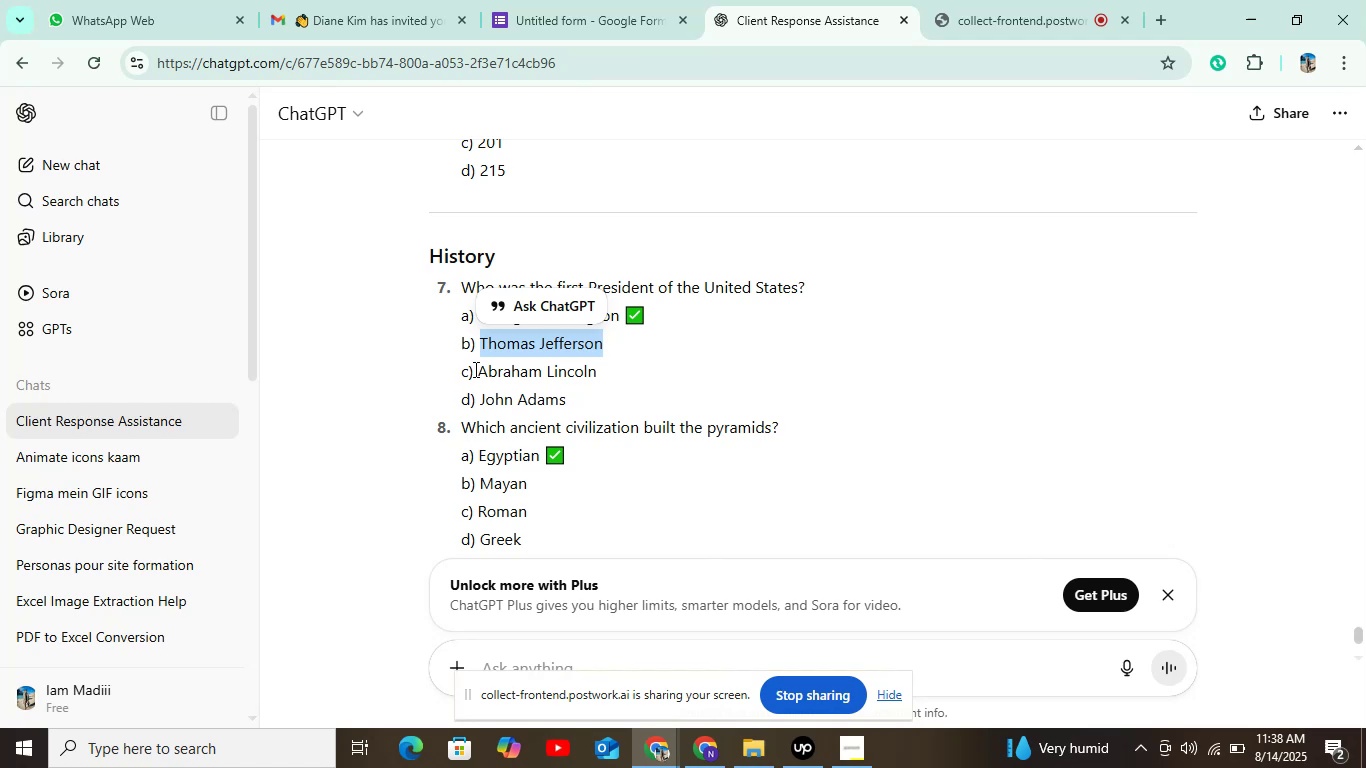 
key(Control+C)
 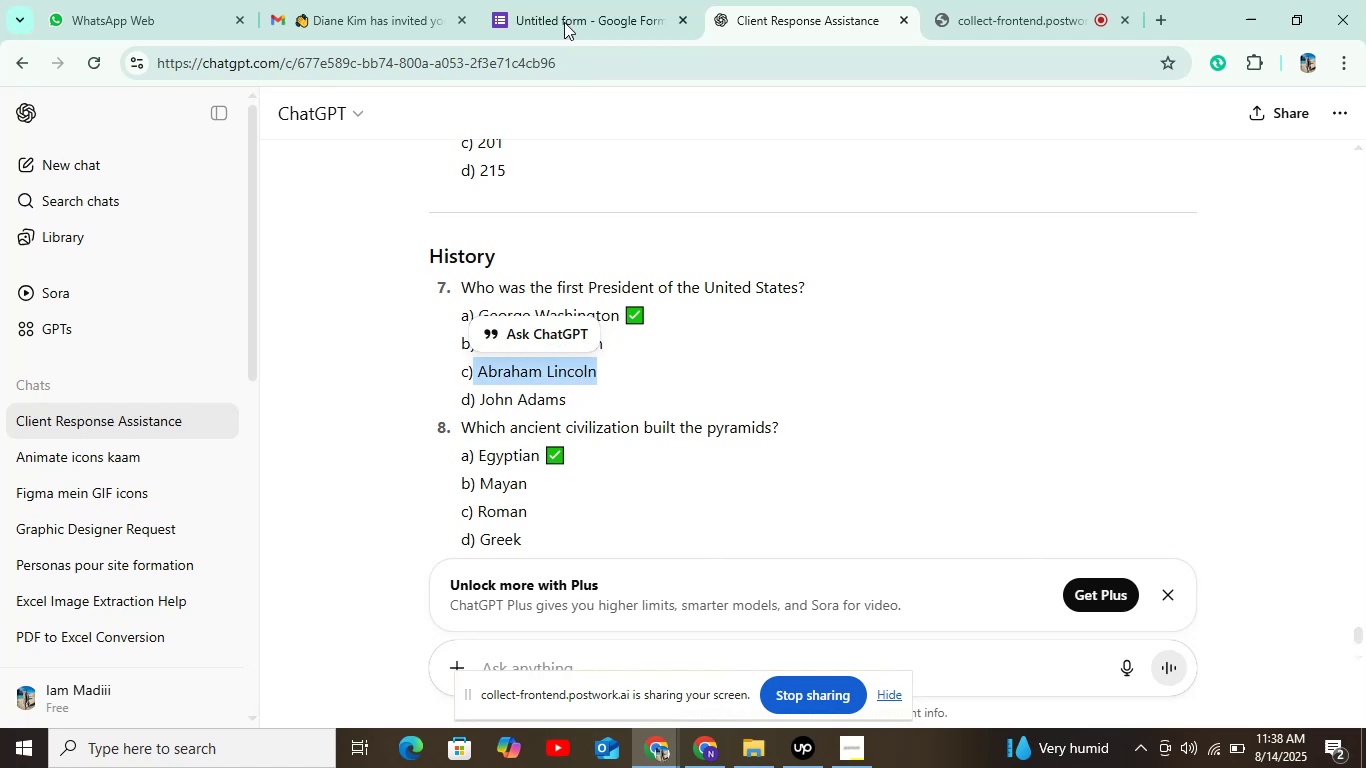 
left_click([569, 11])
 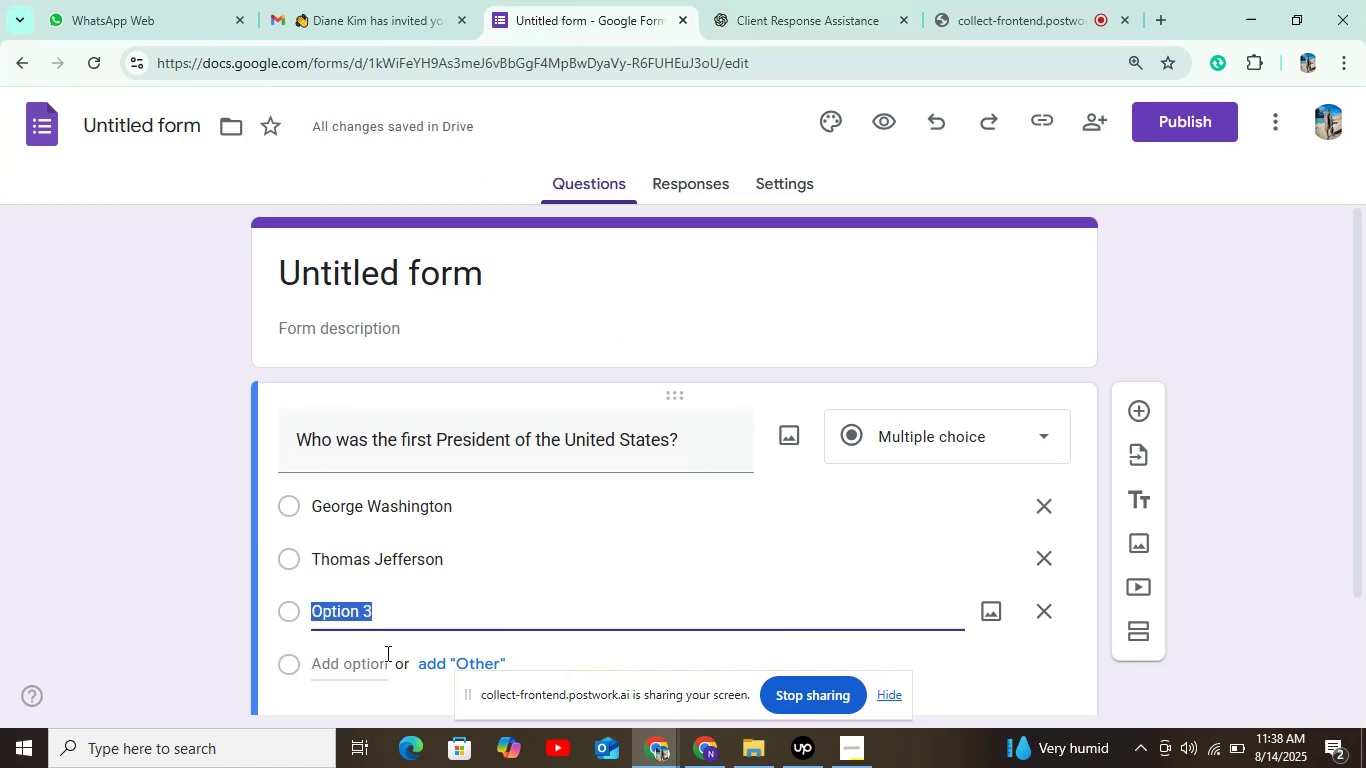 
key(Control+V)
 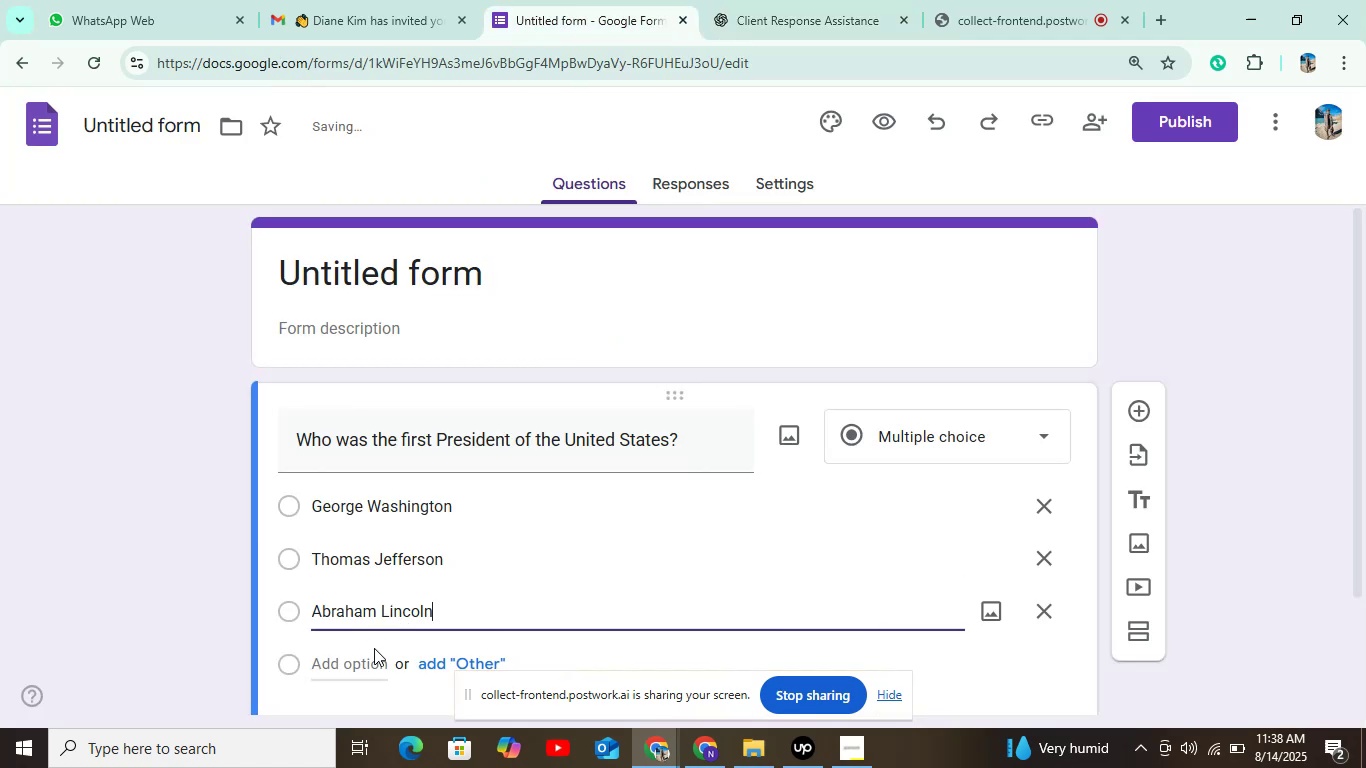 
left_click([372, 665])
 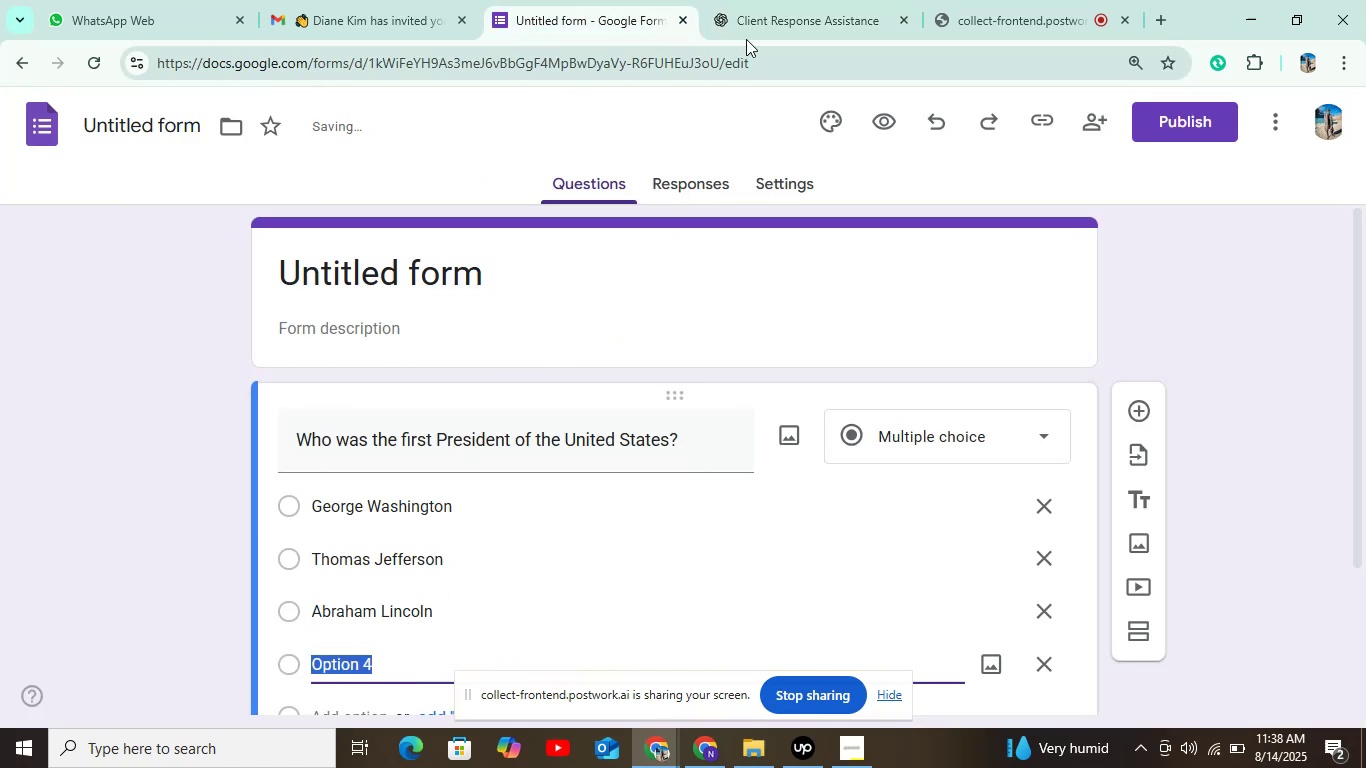 
left_click([749, 26])
 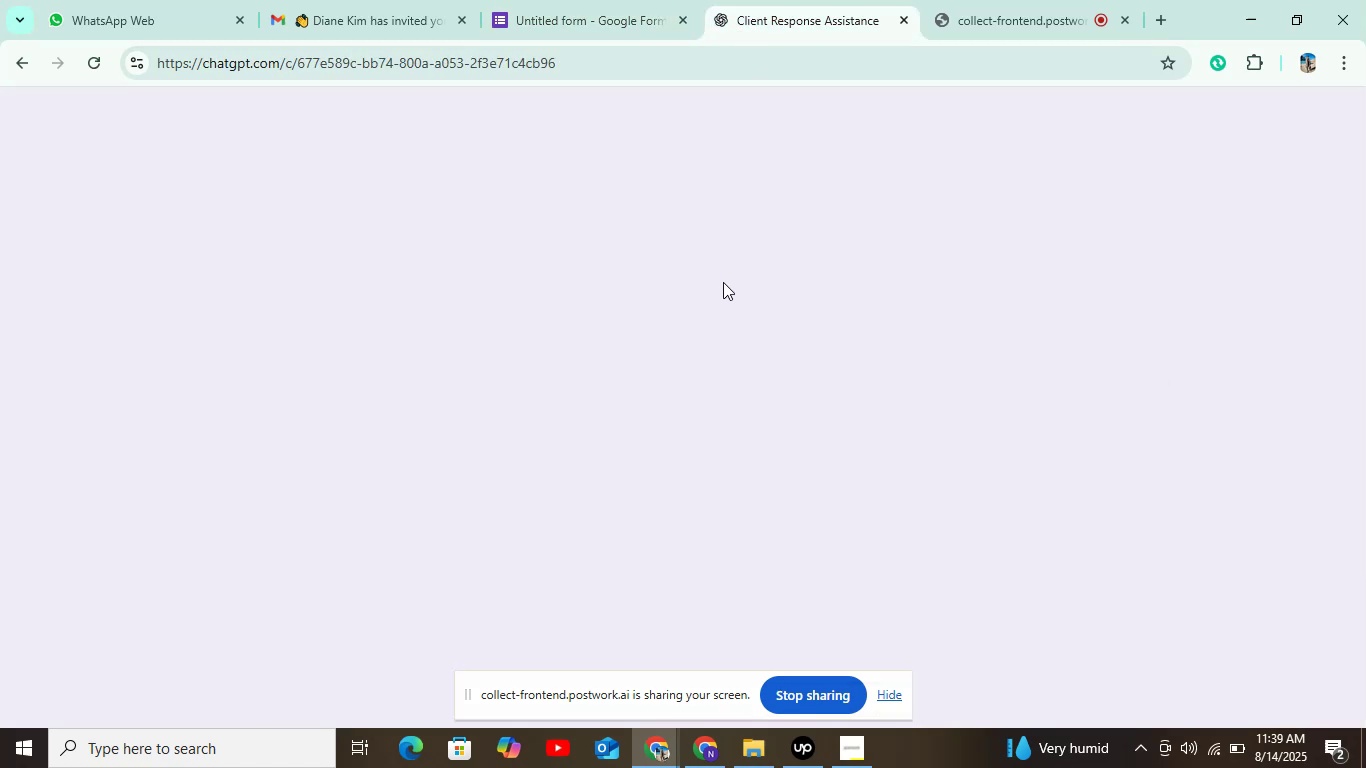 
mouse_move([511, 400])
 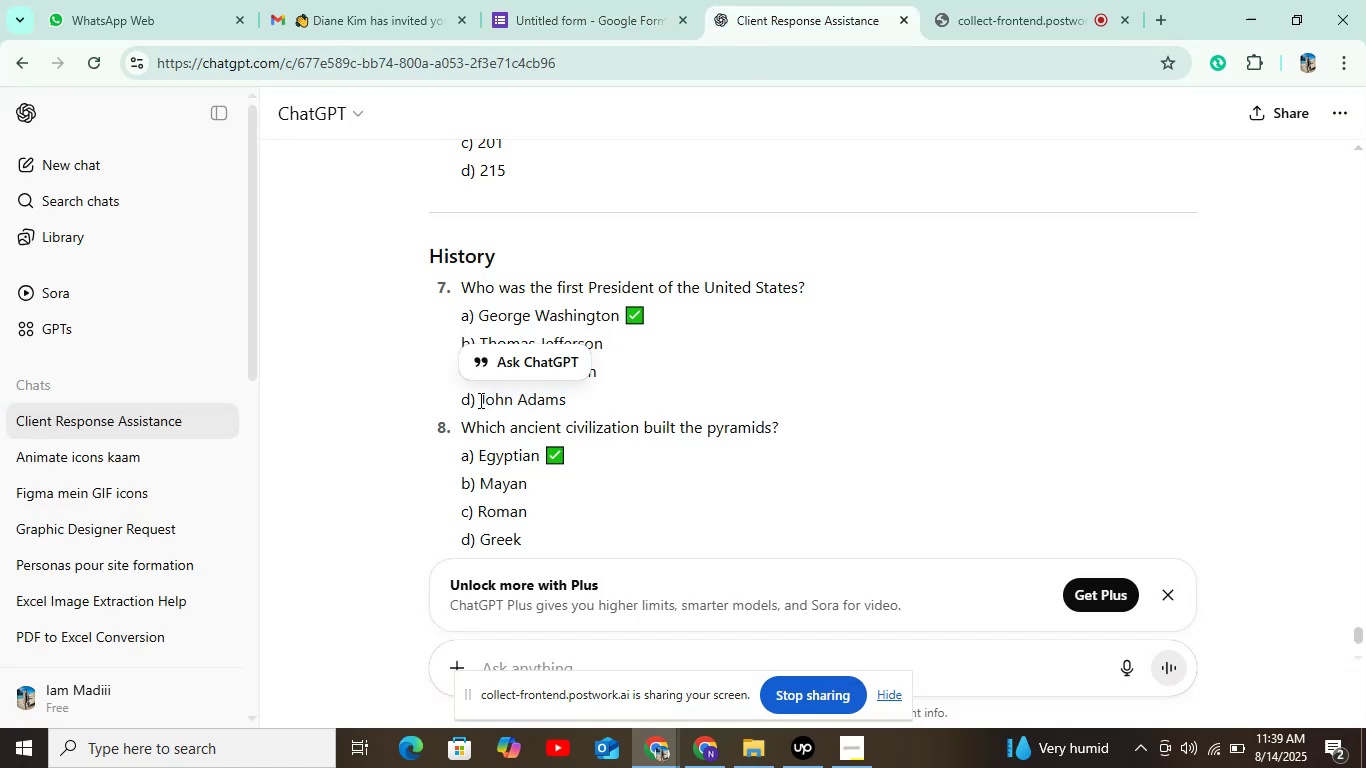 
key(Control+C)
 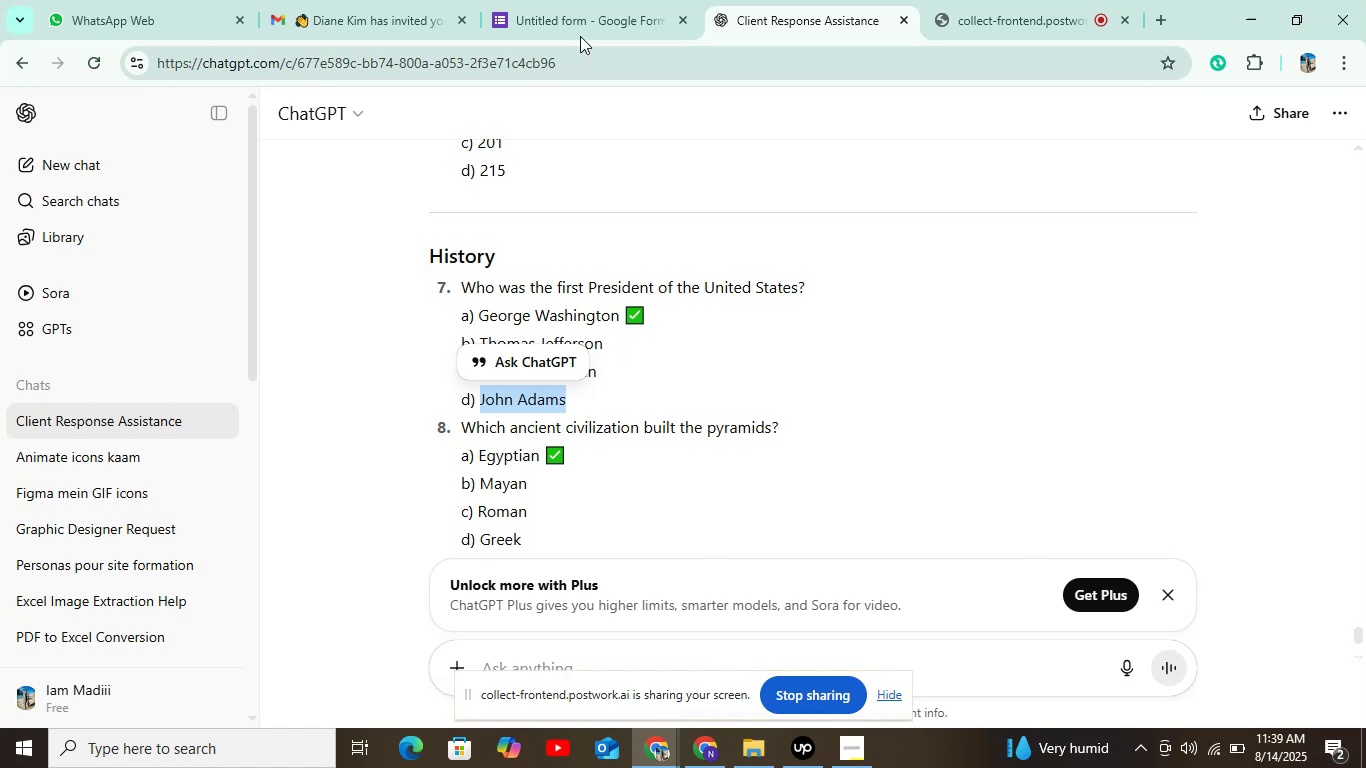 
left_click([579, 27])
 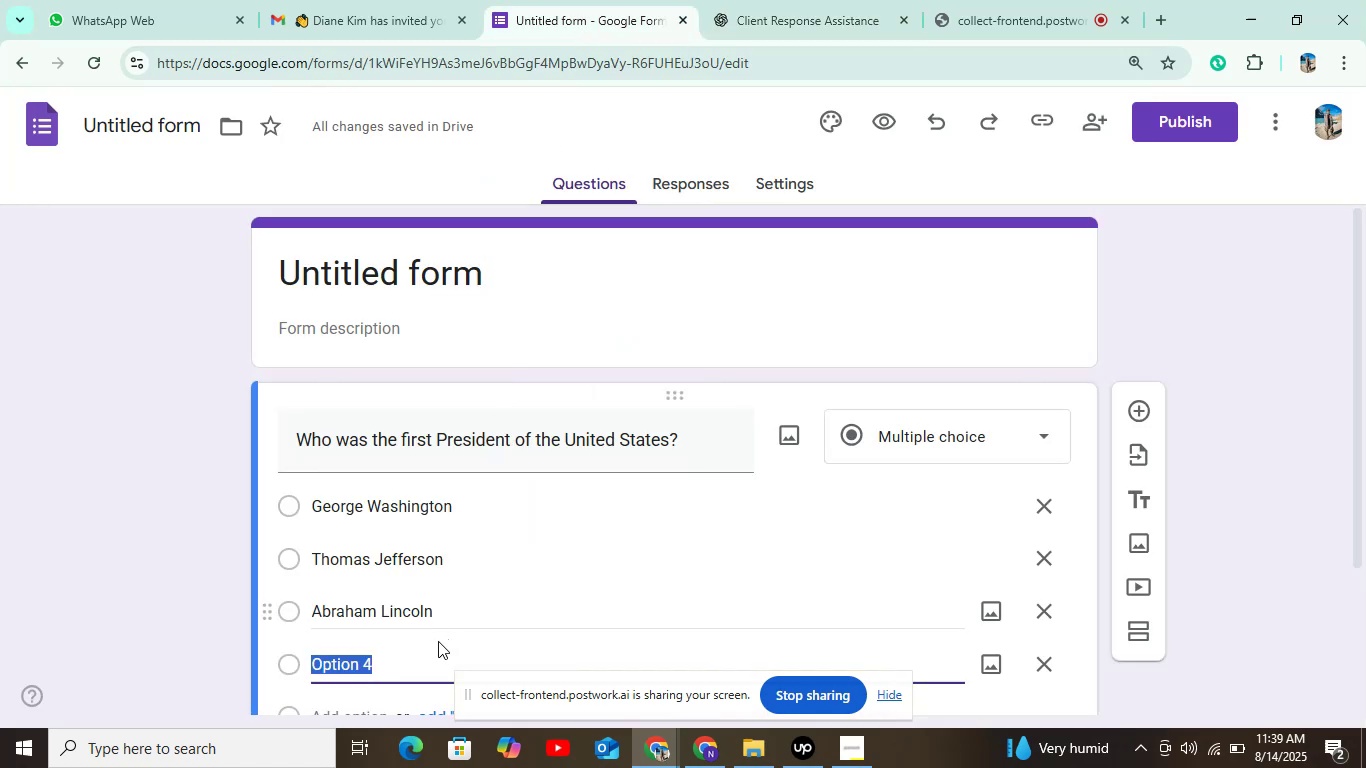 
left_click([406, 668])
 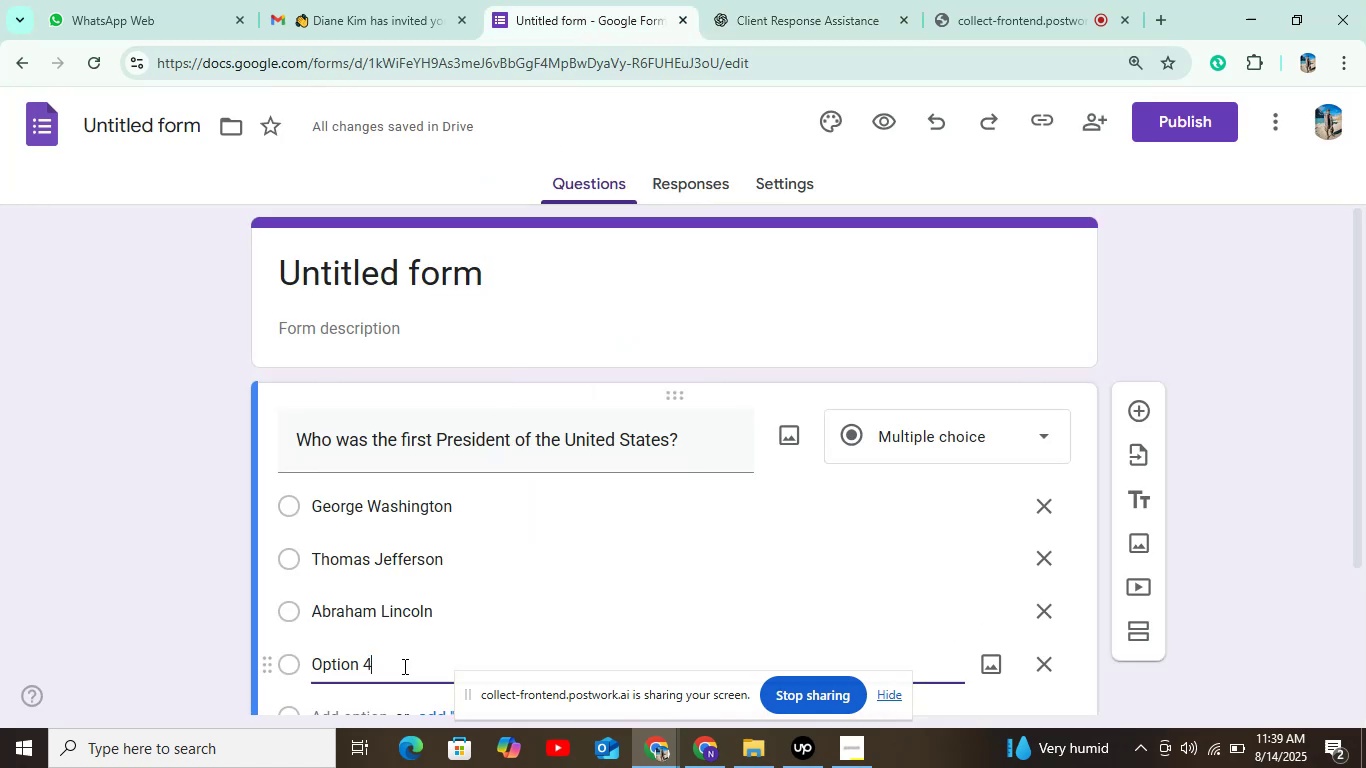 
hold_key(key=ControlLeft, duration=1.24)
 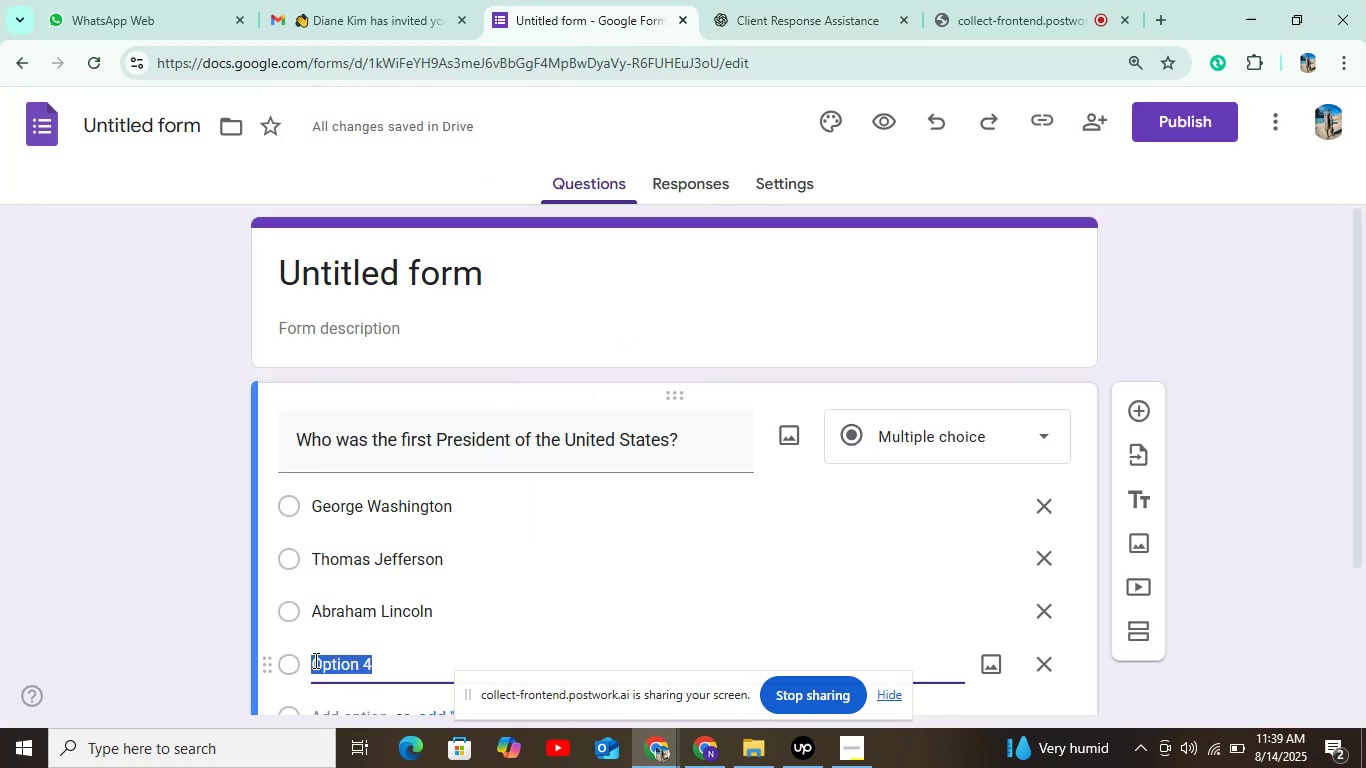 
key(Backspace)
 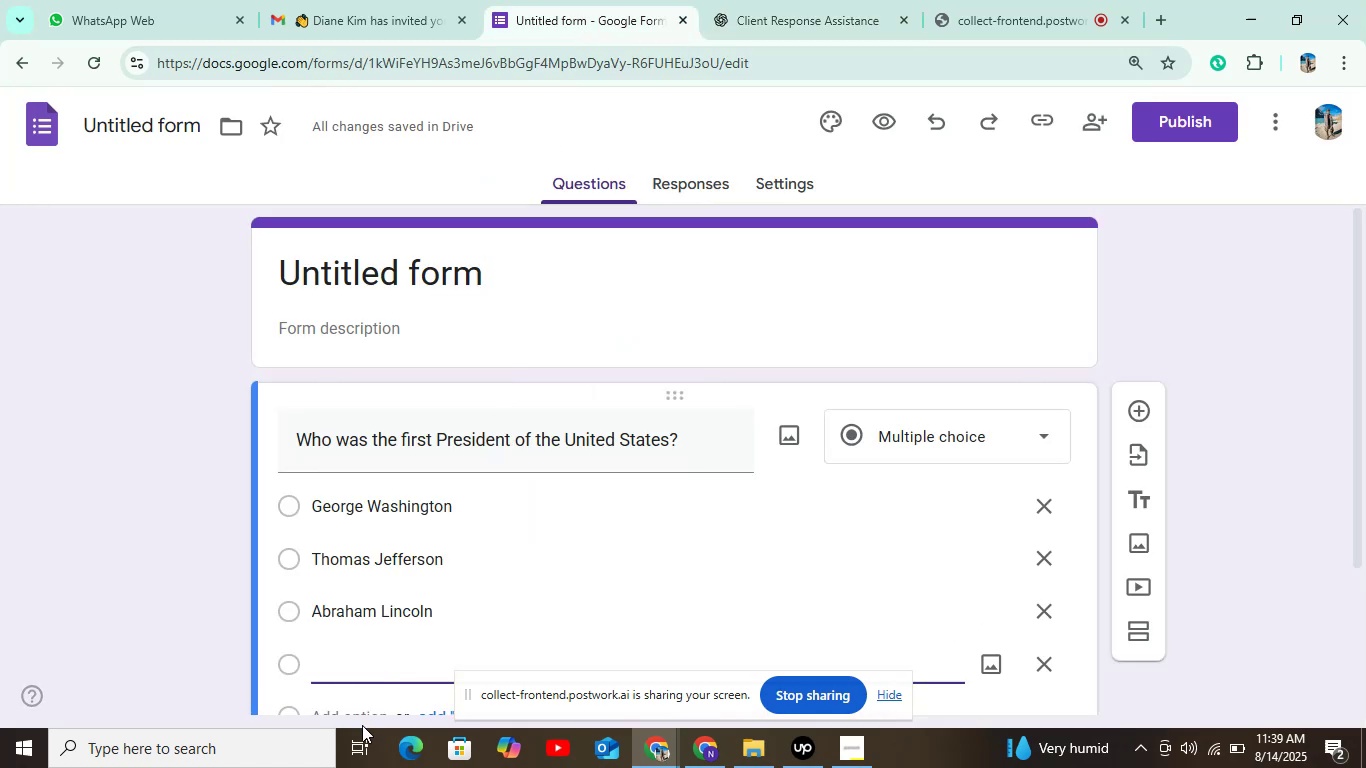 
key(Control+C)
 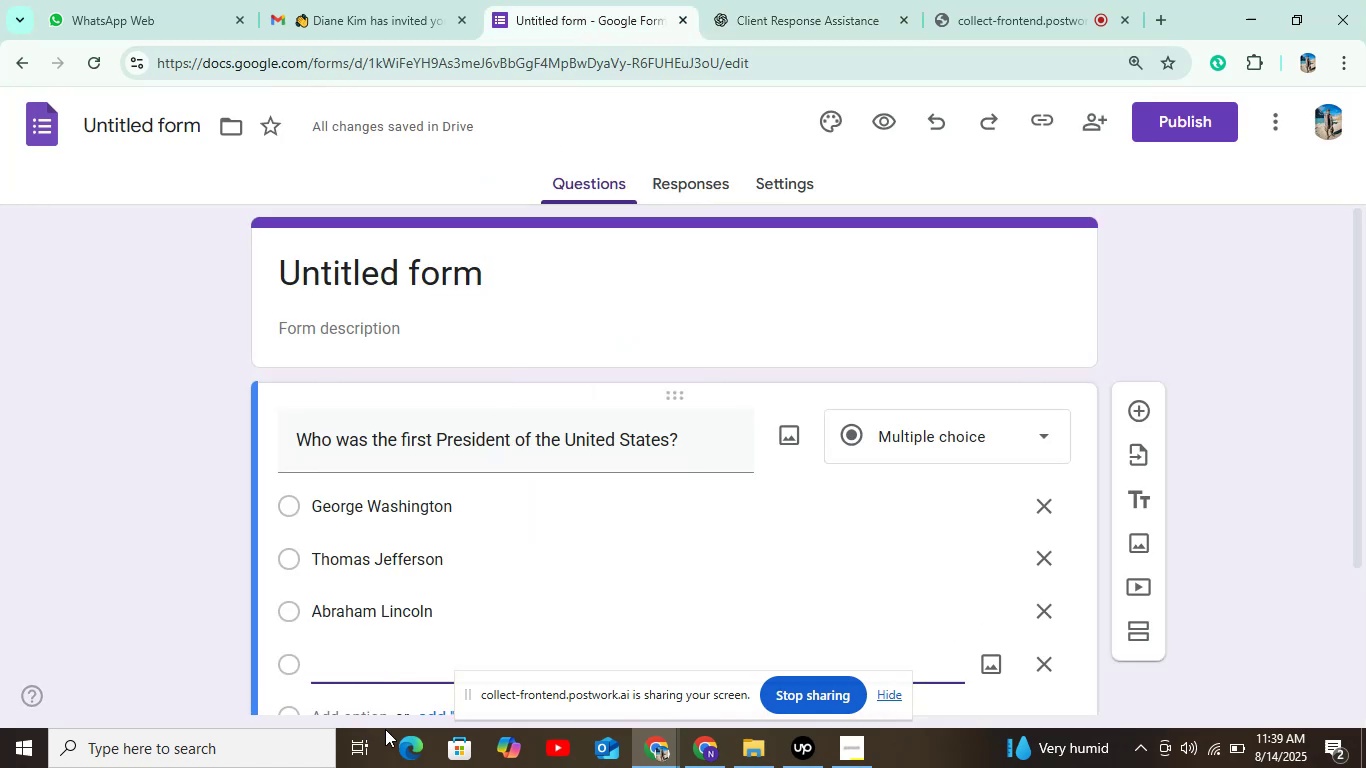 
key(Control+V)
 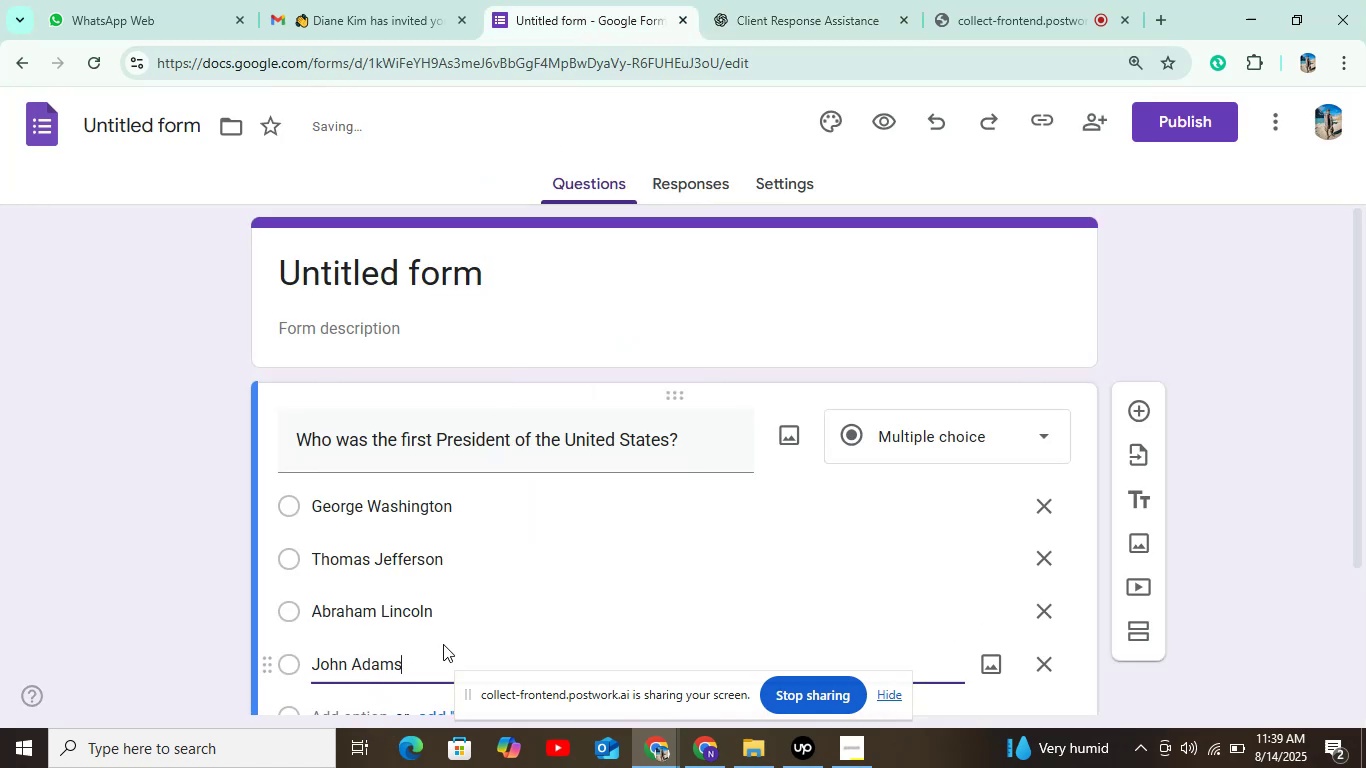 
scroll: coordinate [413, 536], scroll_direction: down, amount: 5.0
 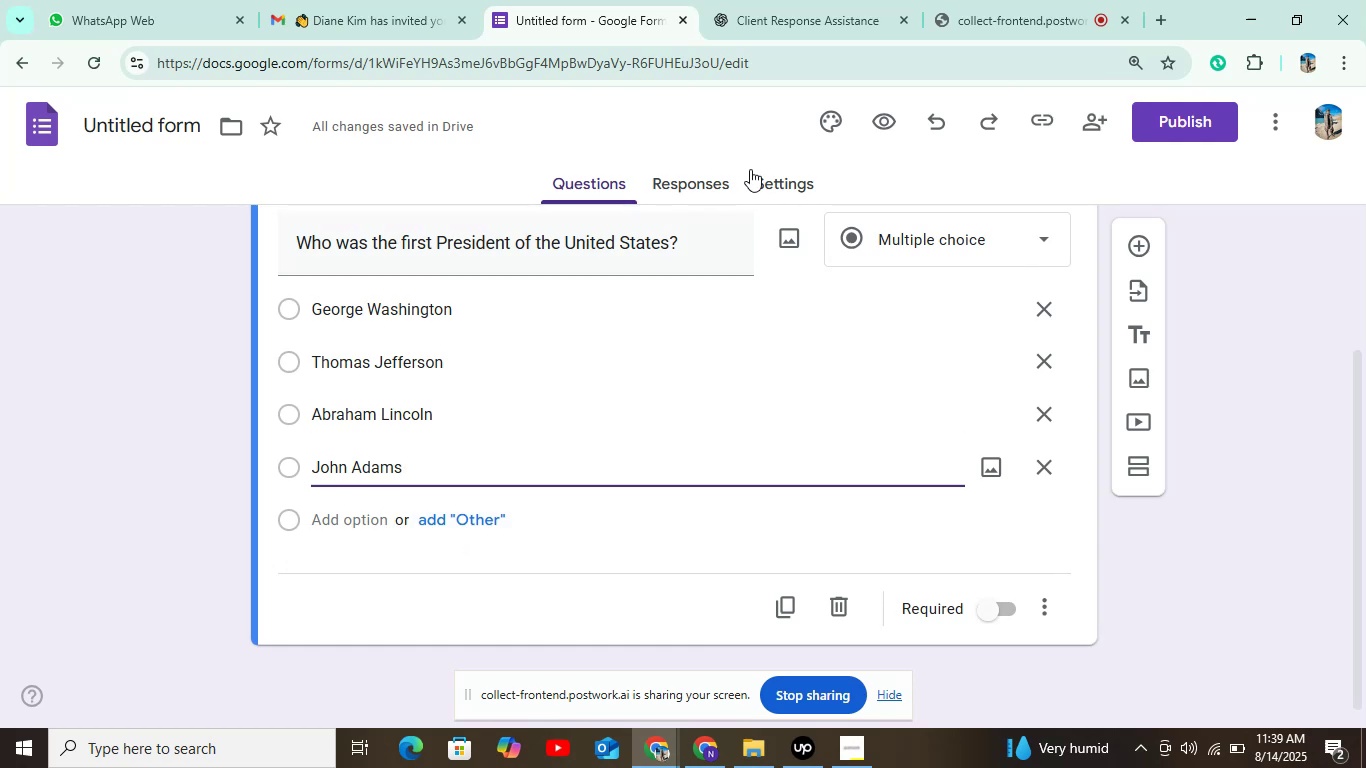 
left_click([763, 181])
 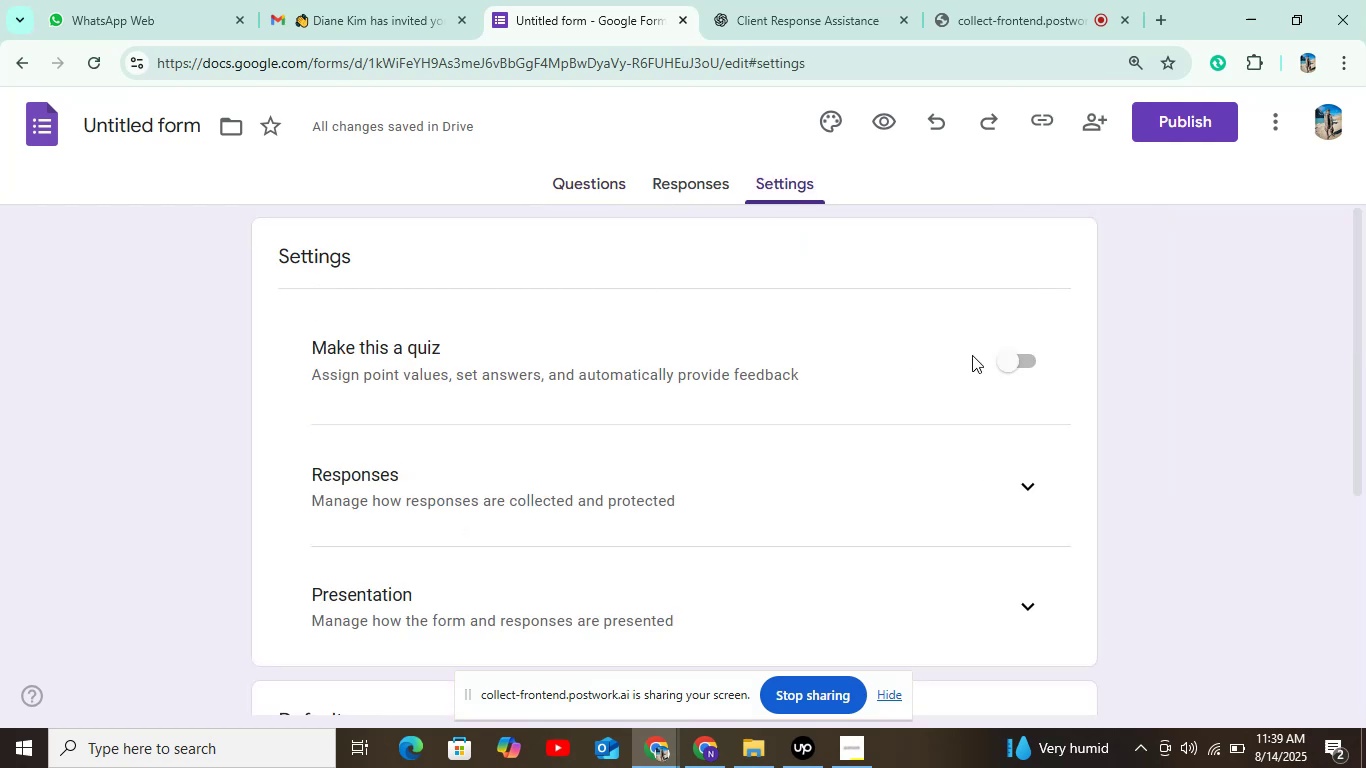 
left_click([1004, 354])
 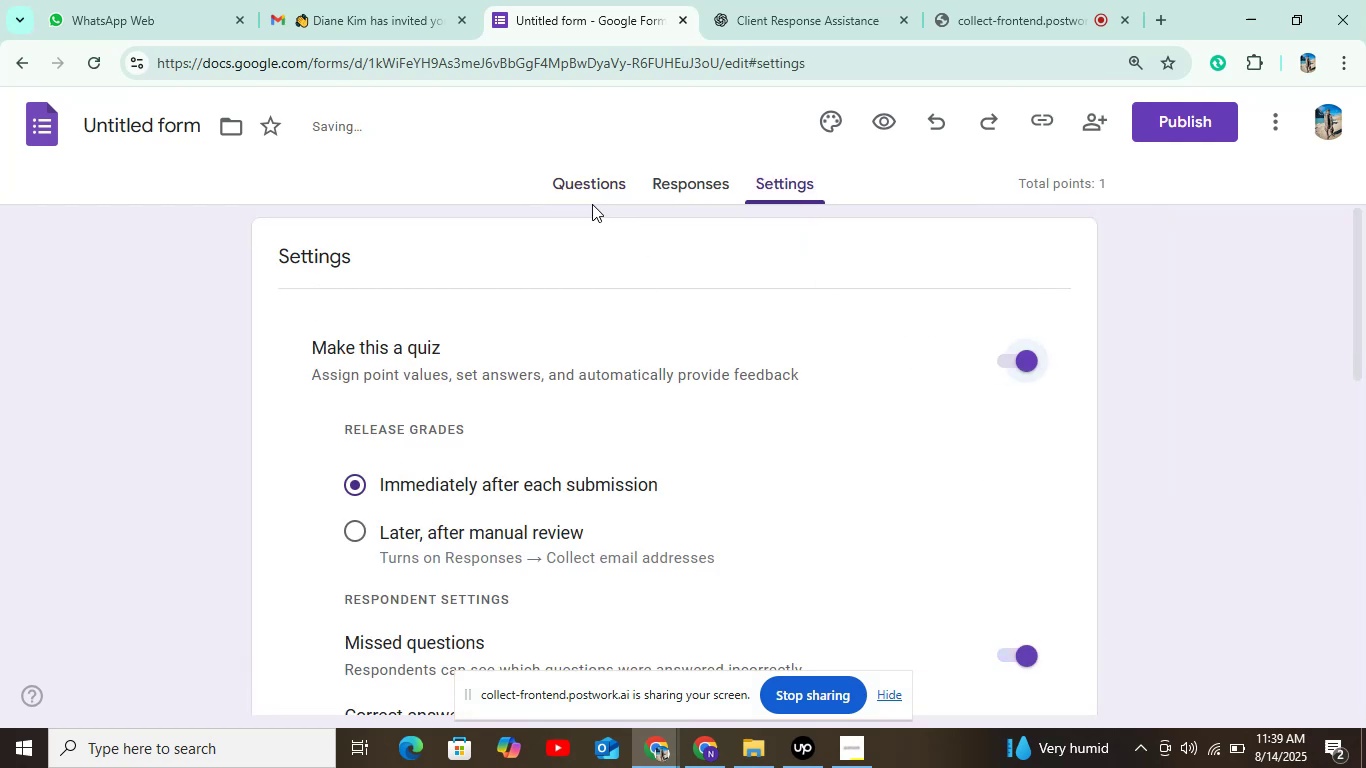 
left_click([591, 185])
 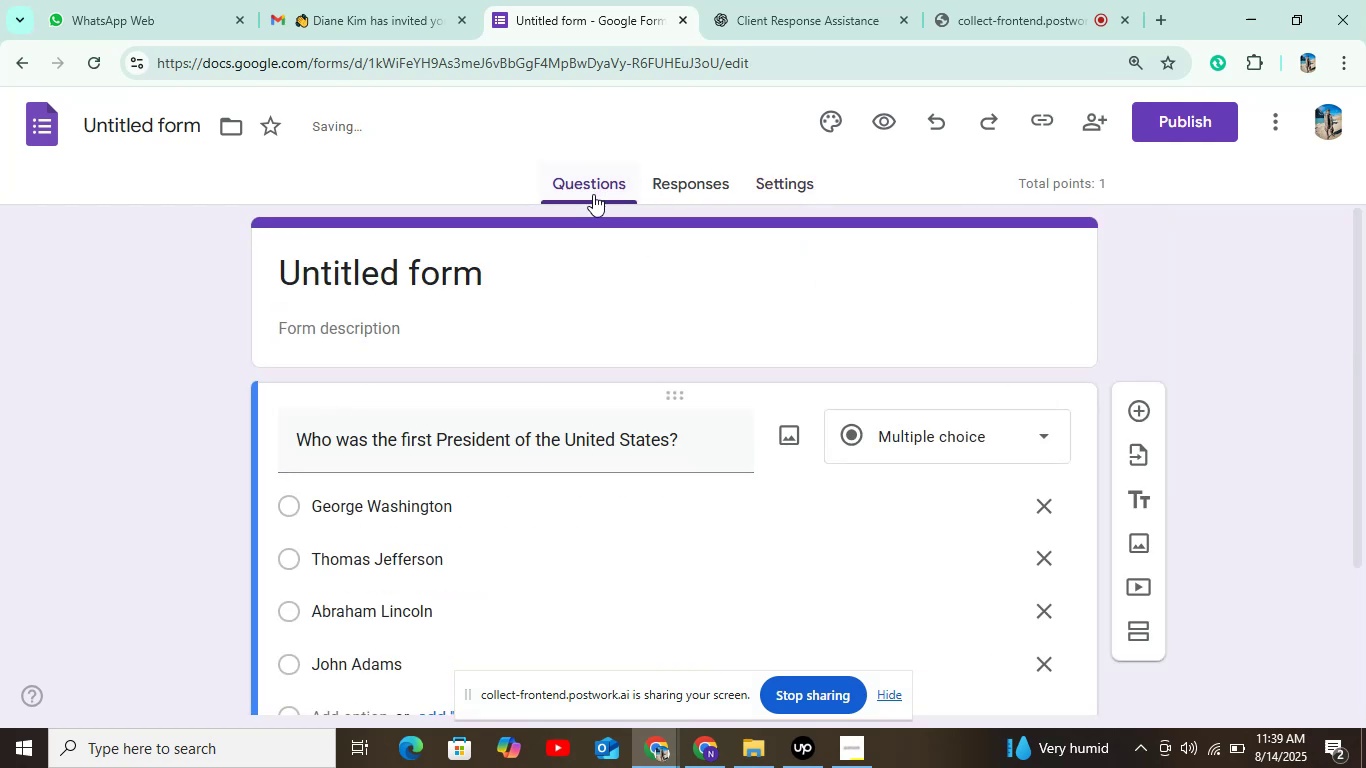 
scroll: coordinate [394, 516], scroll_direction: down, amount: 7.0
 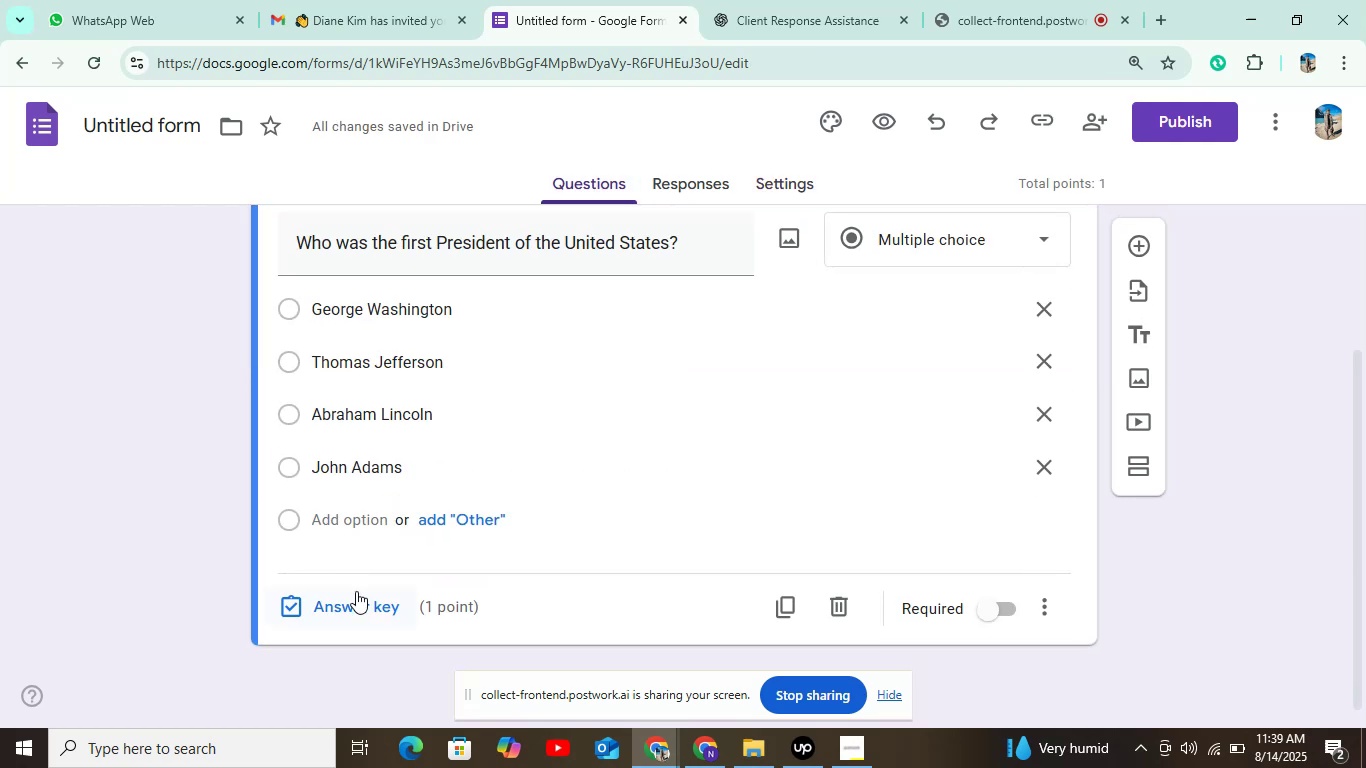 
left_click([359, 606])
 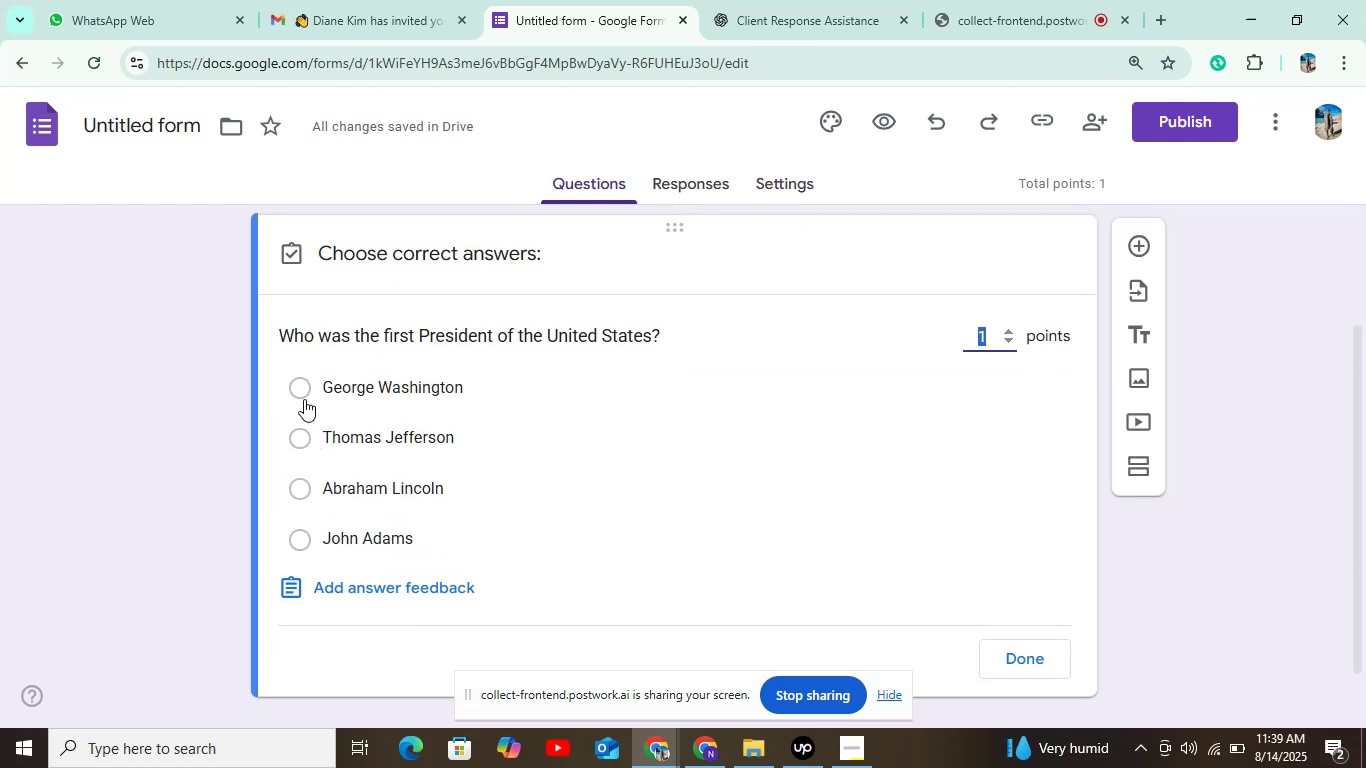 
left_click([302, 395])
 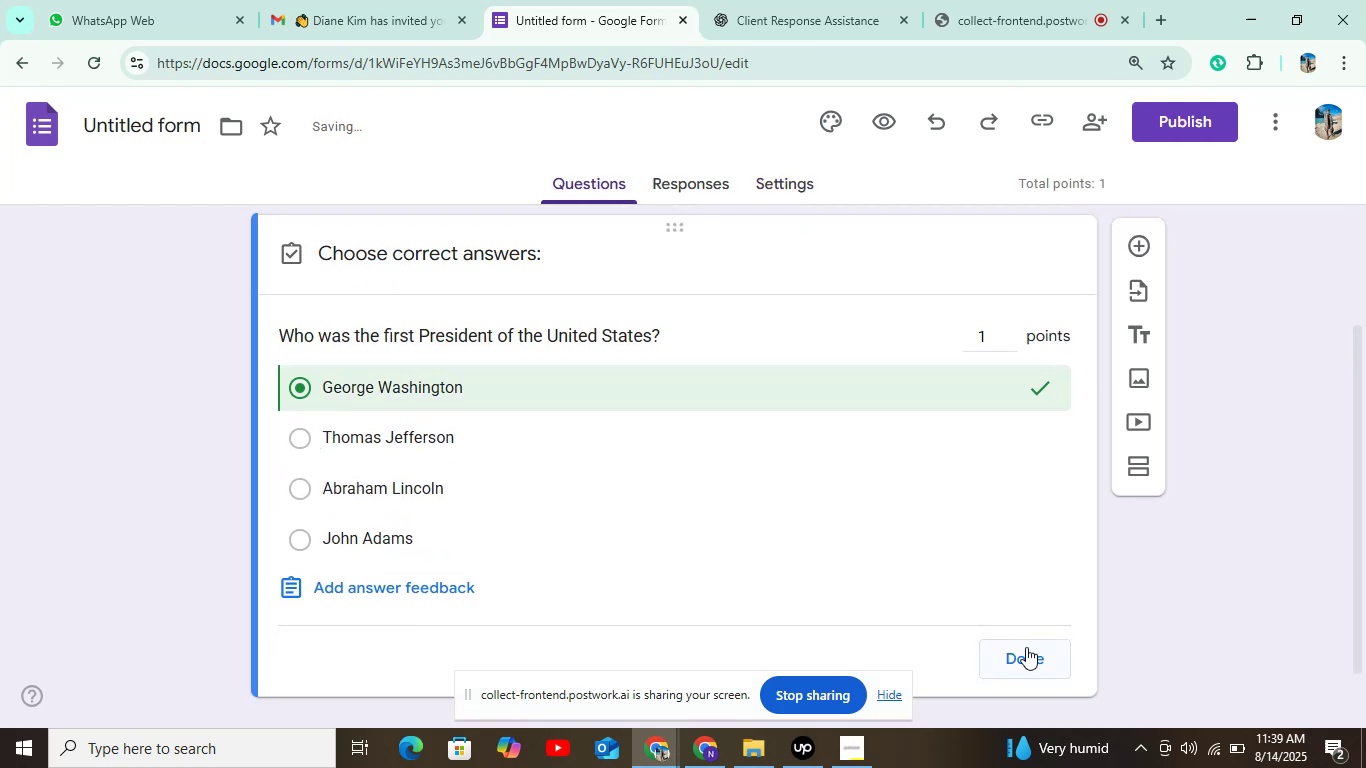 
left_click([1032, 661])
 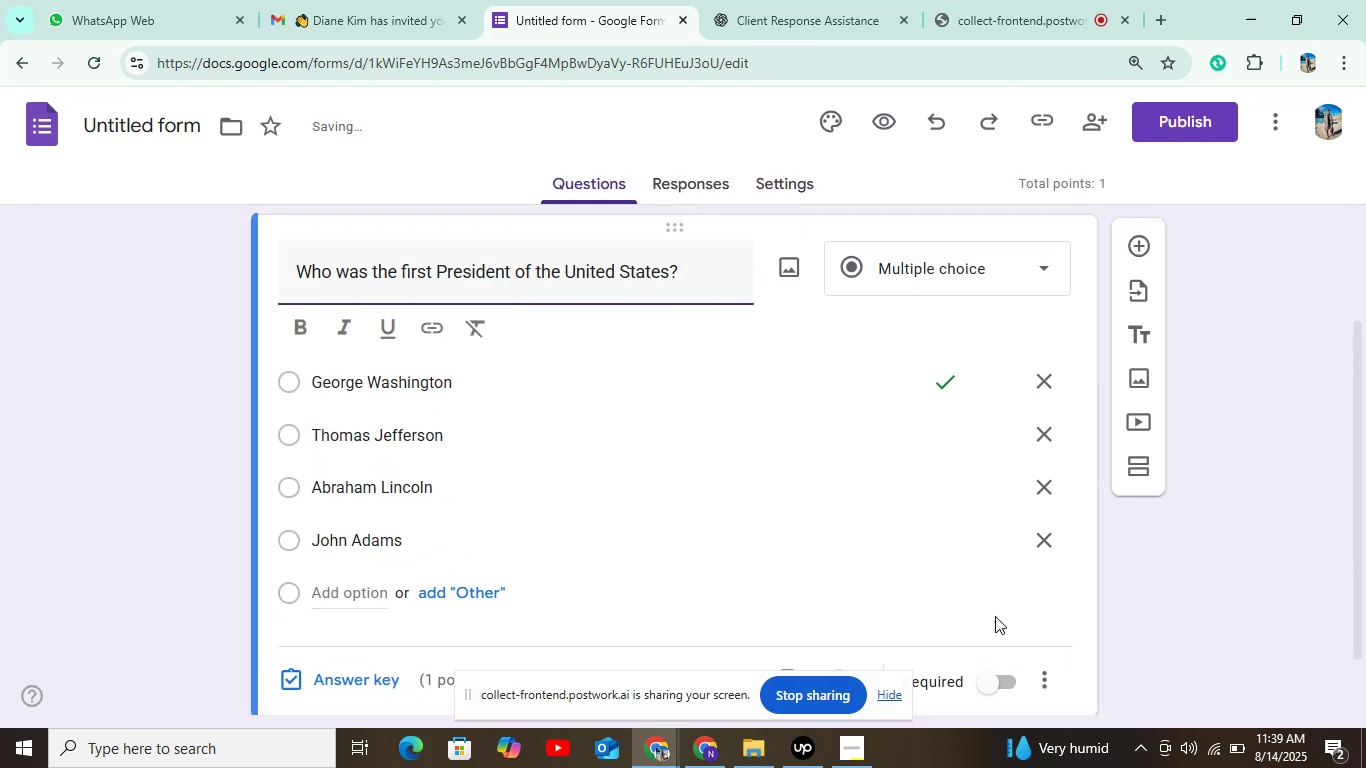 
scroll: coordinate [1043, 636], scroll_direction: down, amount: 4.0
 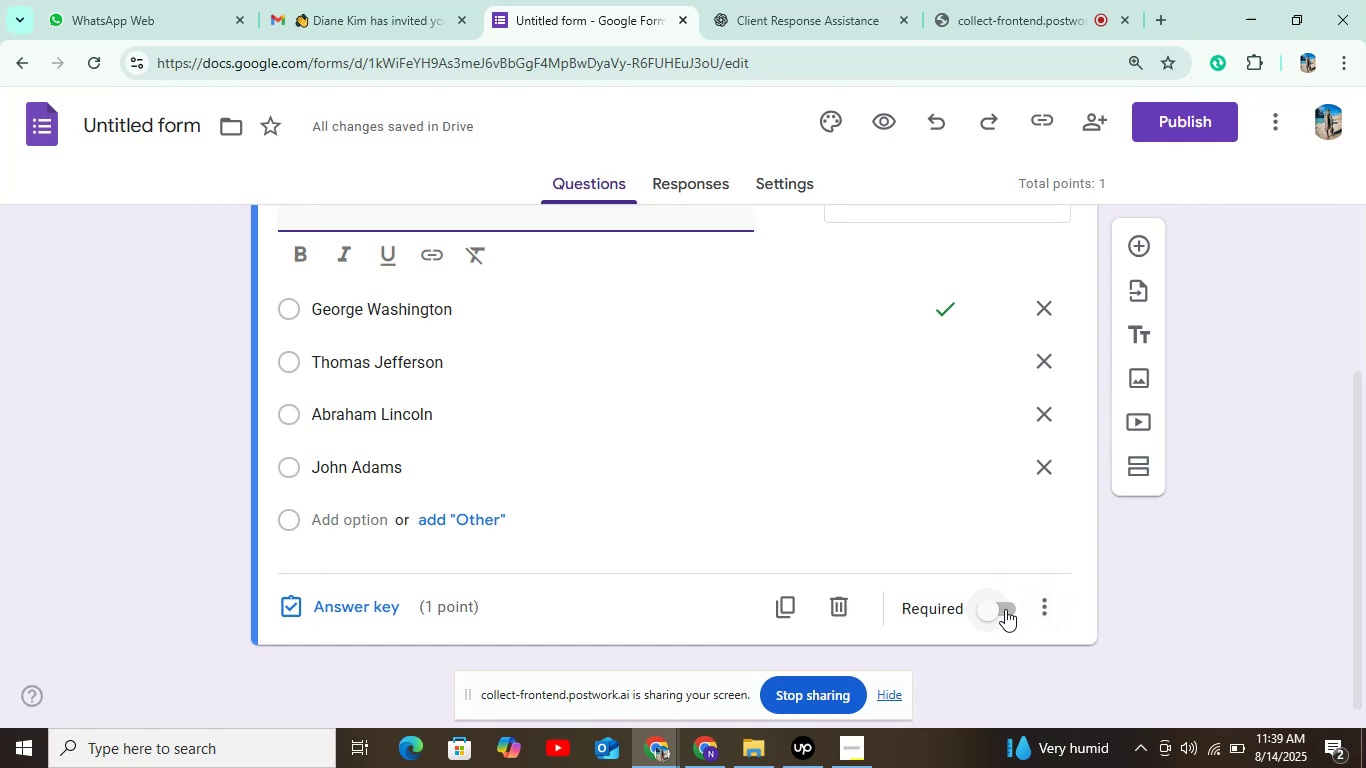 
left_click([1004, 609])
 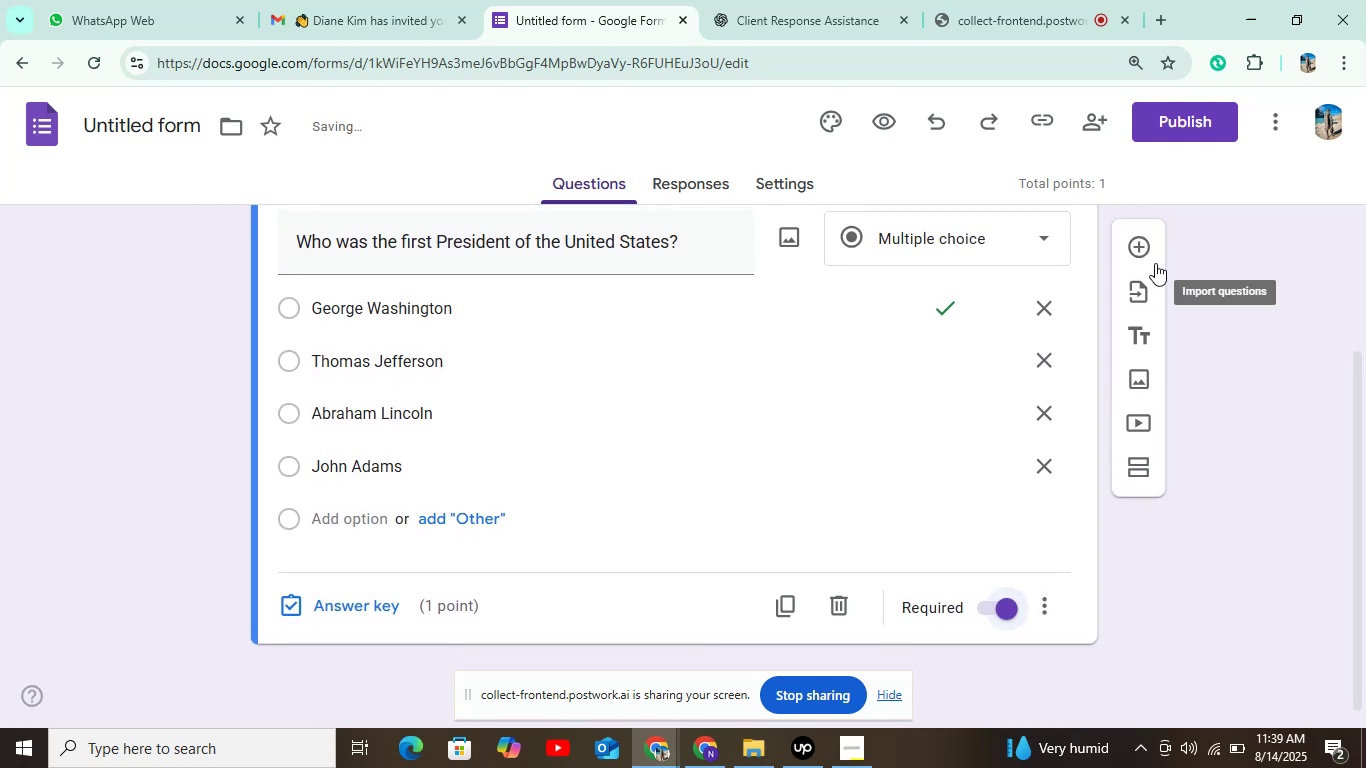 
left_click([1145, 250])
 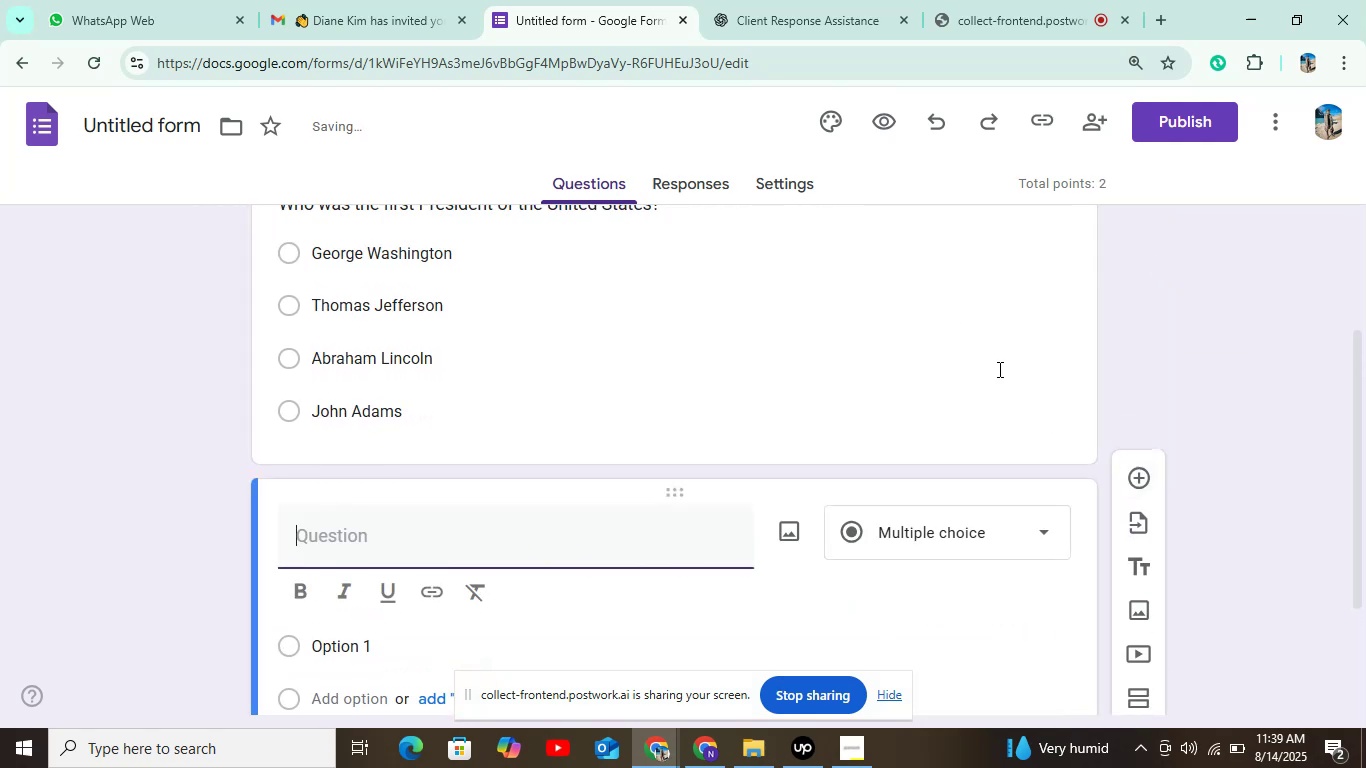 
scroll: coordinate [858, 412], scroll_direction: down, amount: 3.0
 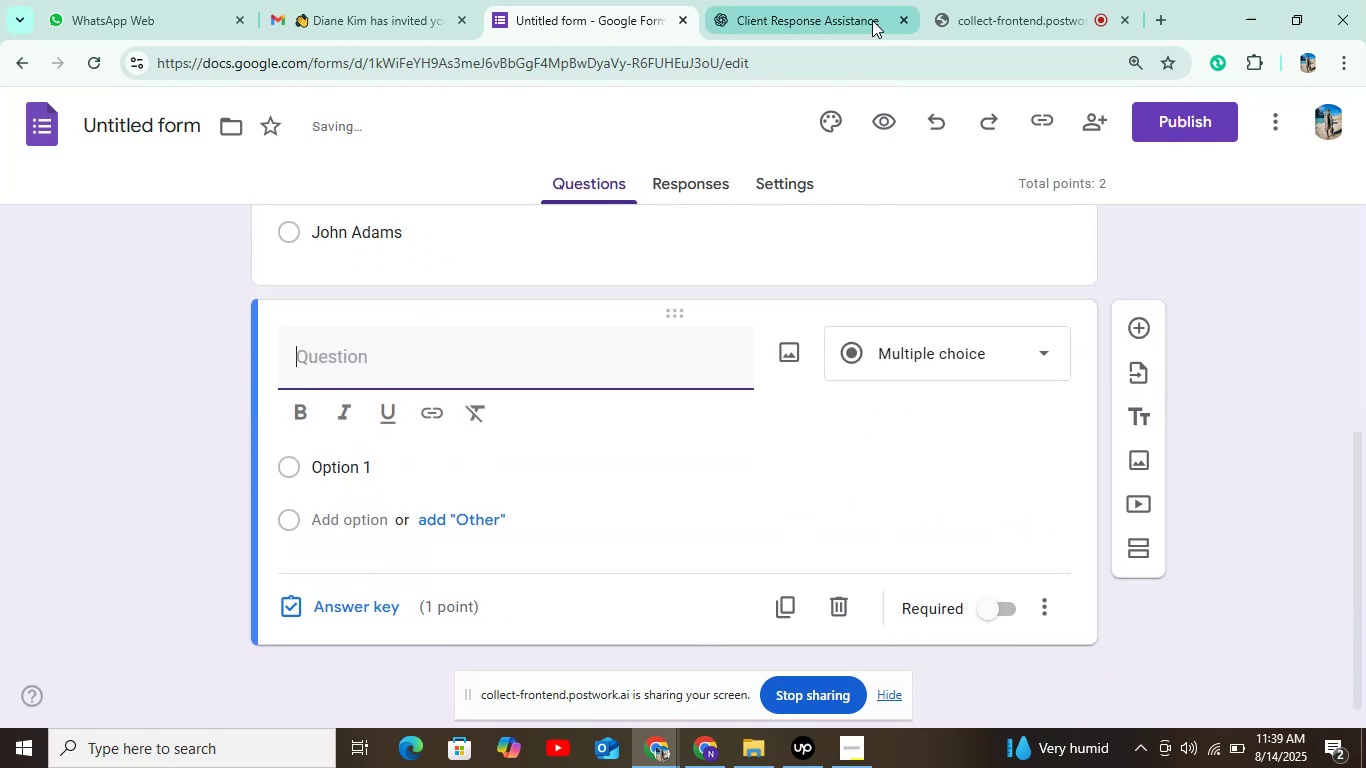 
left_click([838, 18])
 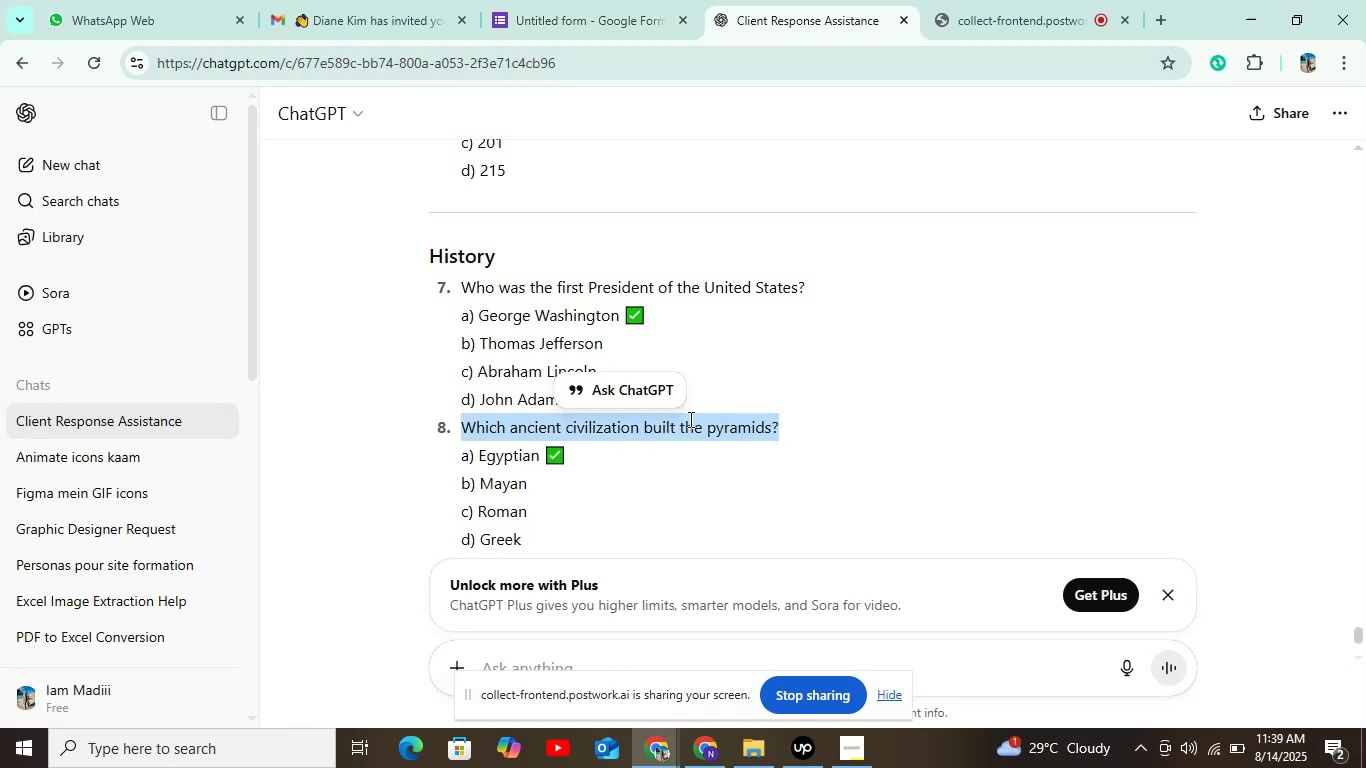 
wait(5.43)
 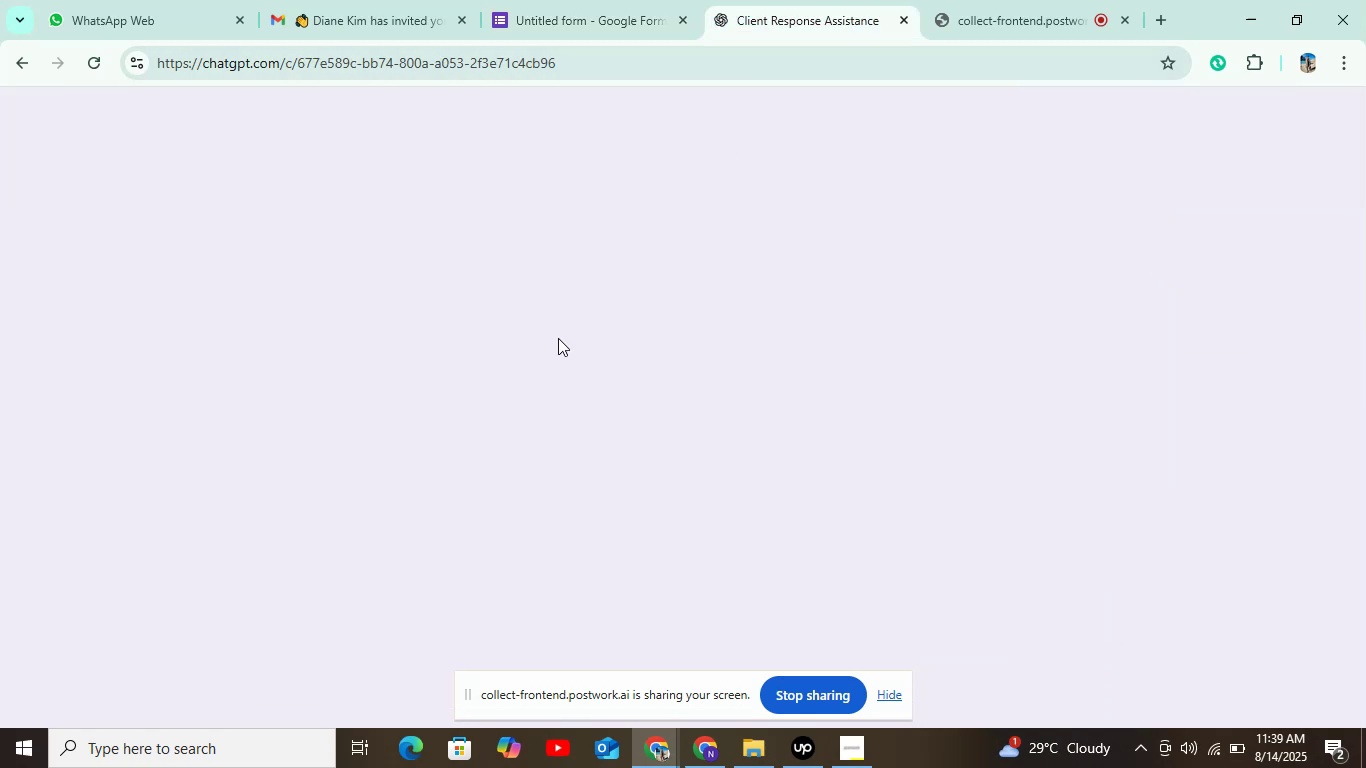 
key(Control+C)
 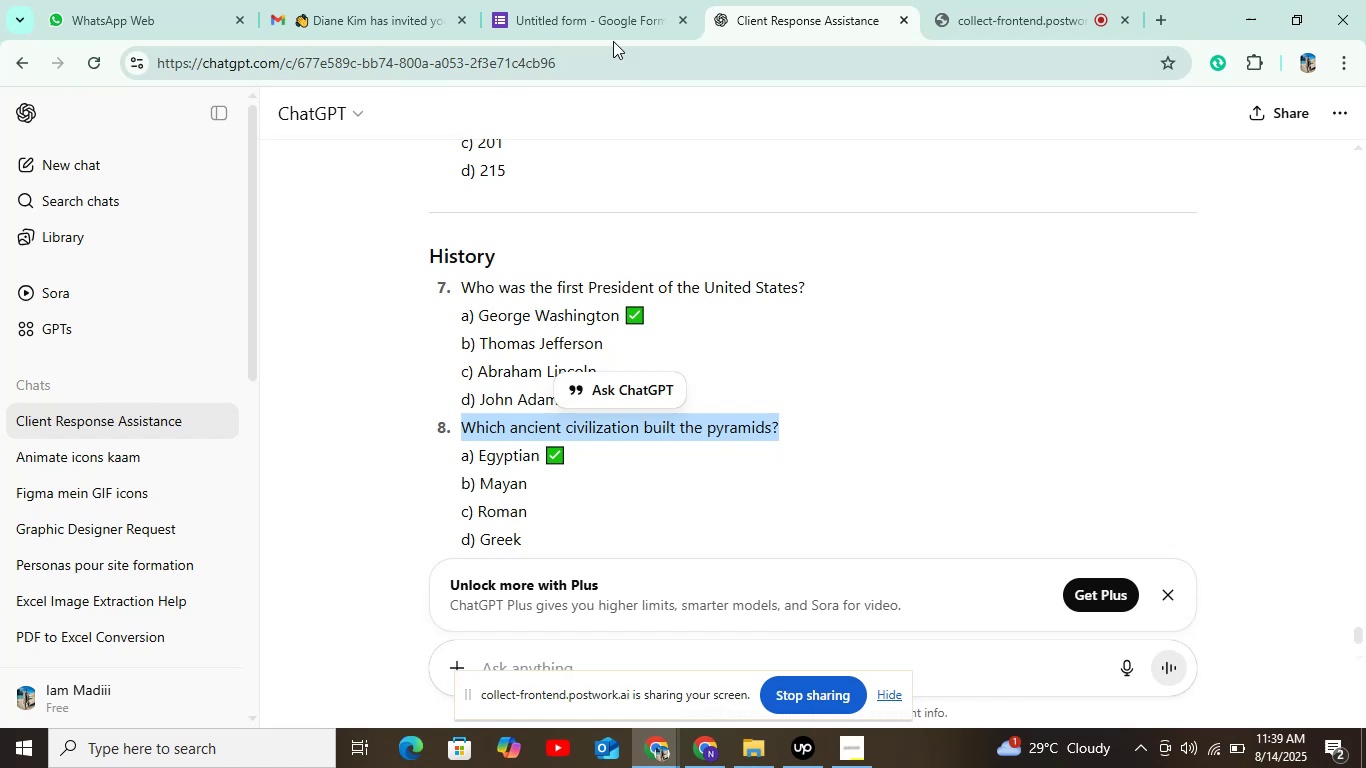 
left_click([597, 25])
 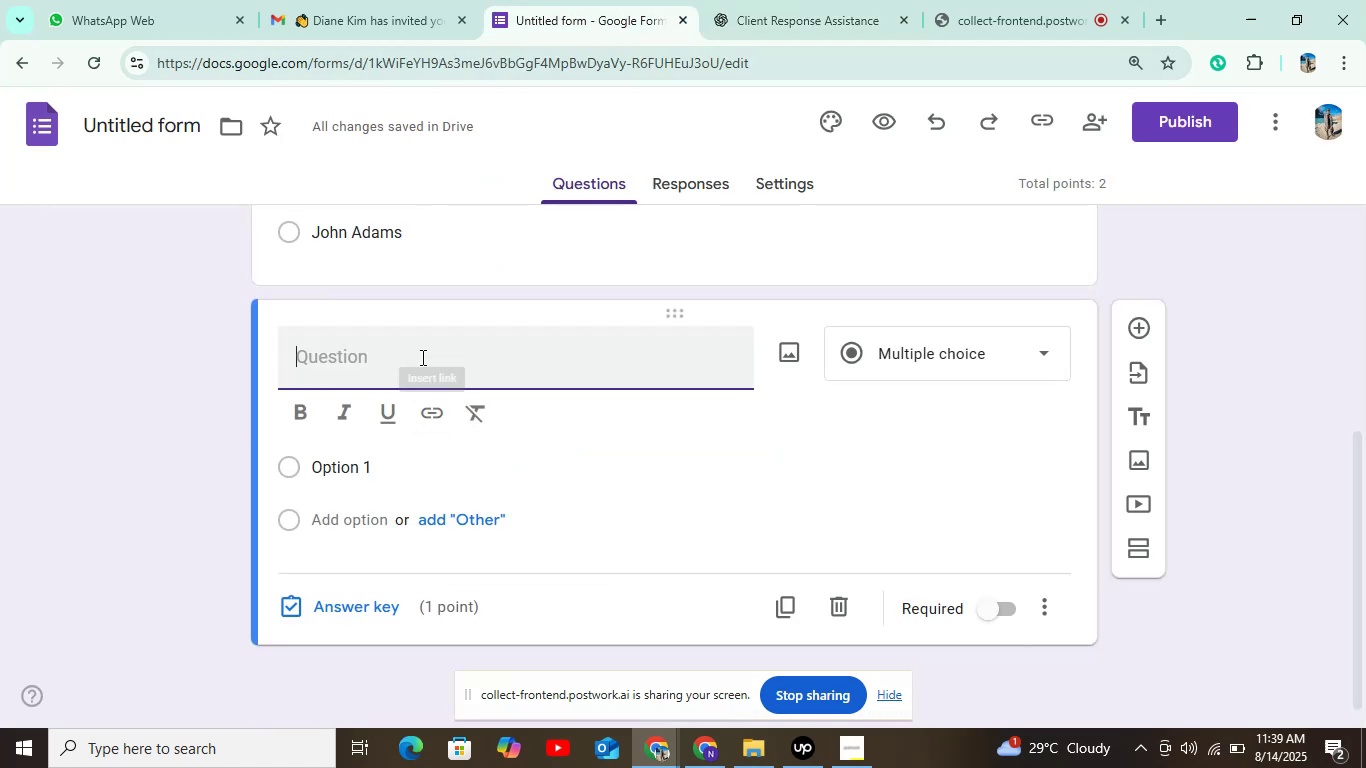 
key(Control+V)
 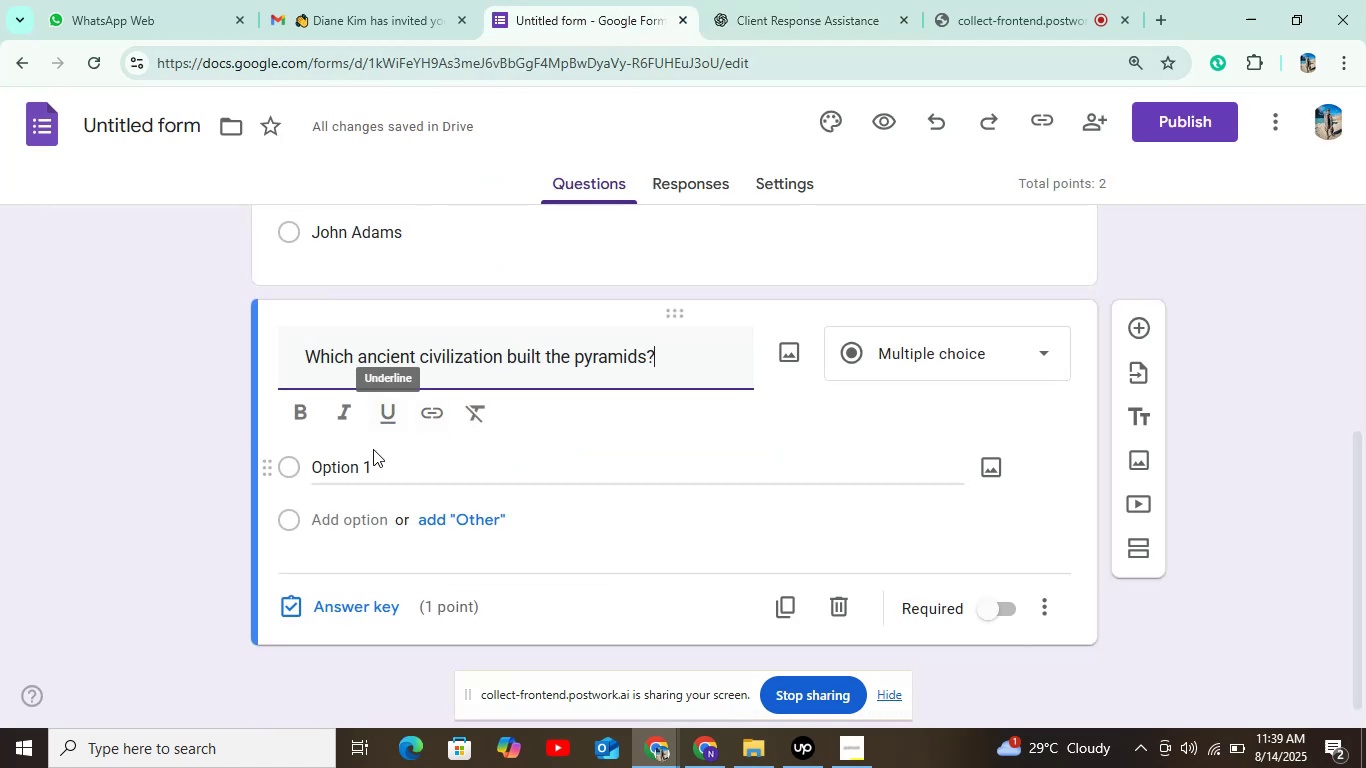 
left_click([361, 468])
 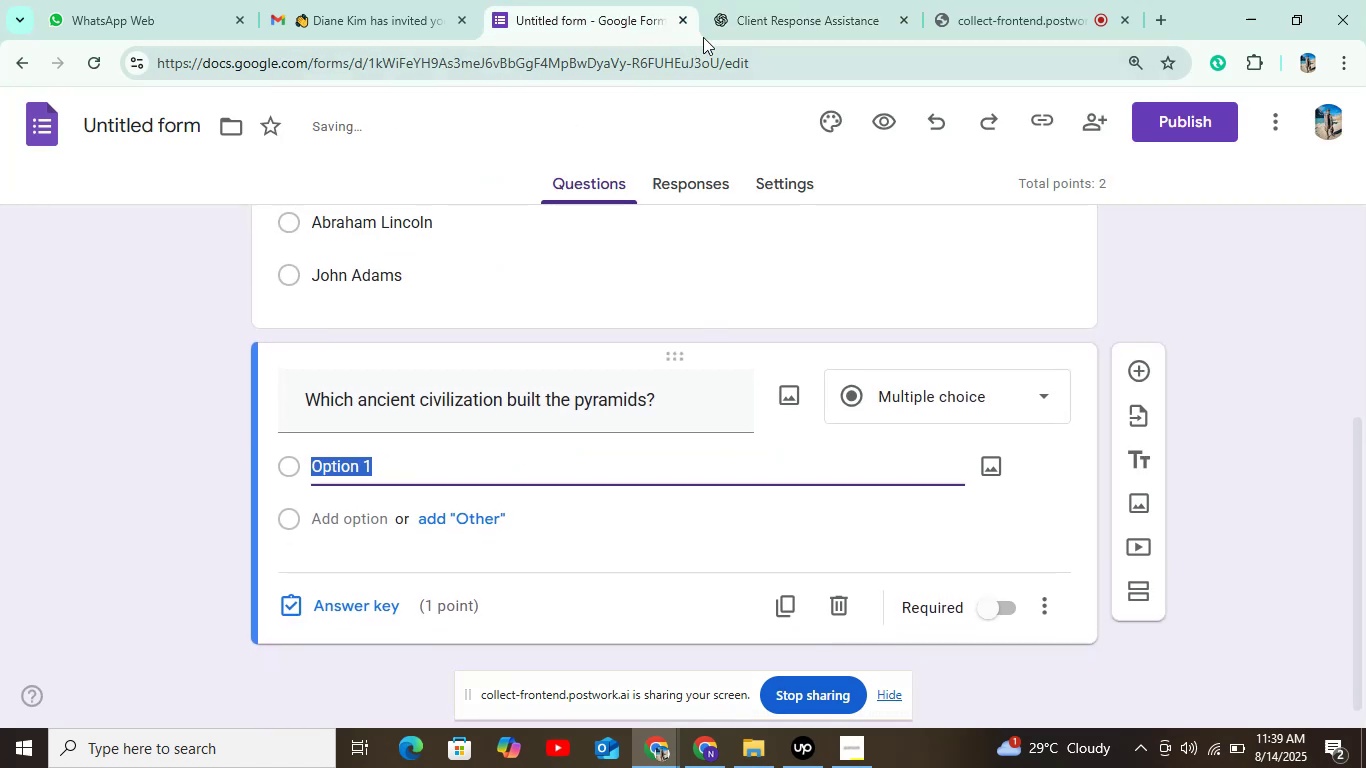 
left_click([765, 22])
 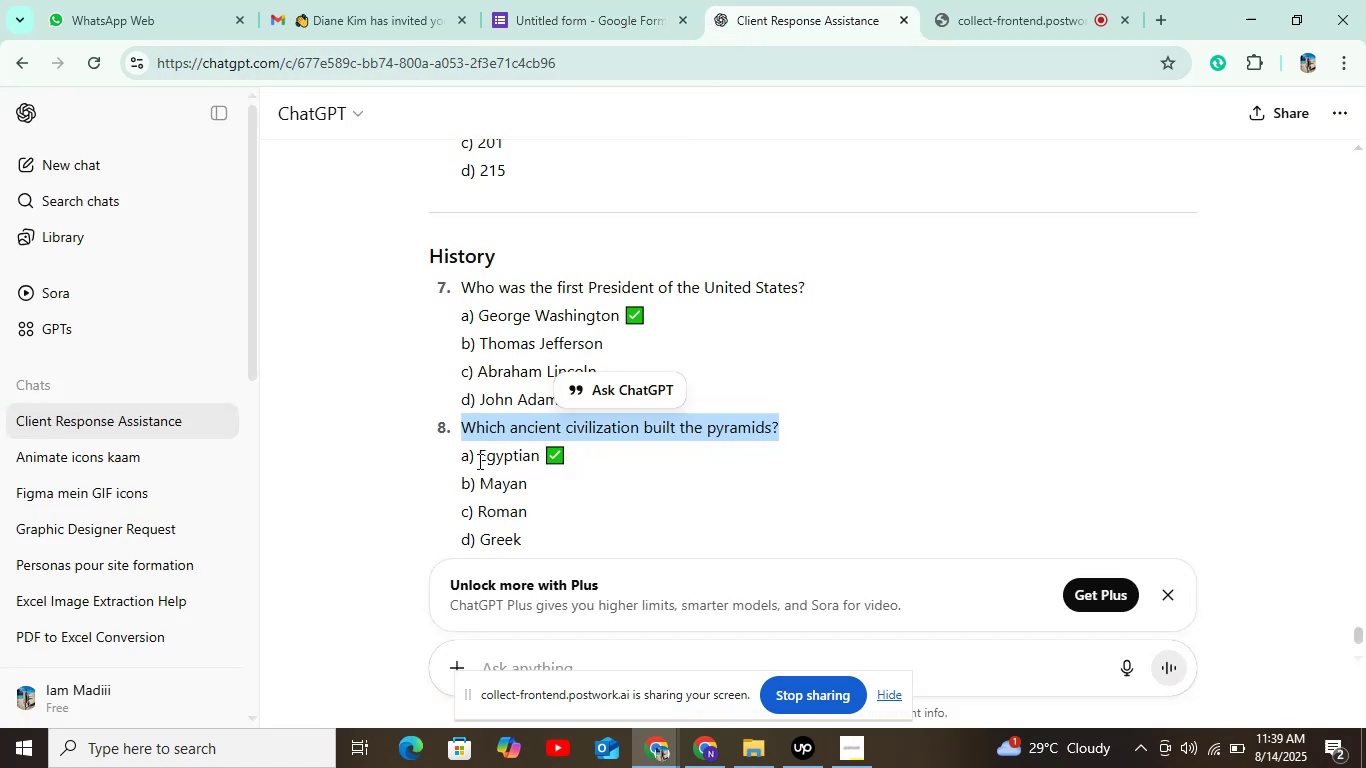 
key(Control+C)
 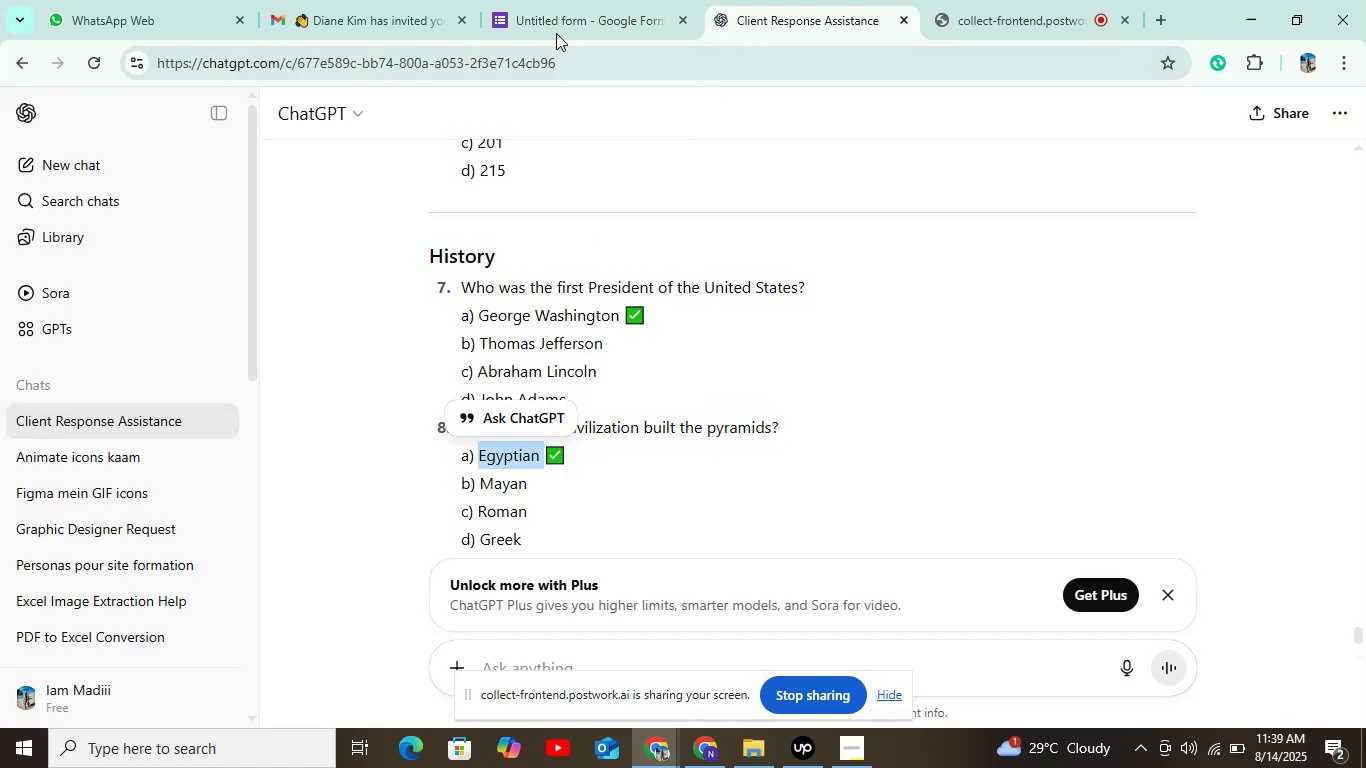 
left_click([562, 3])
 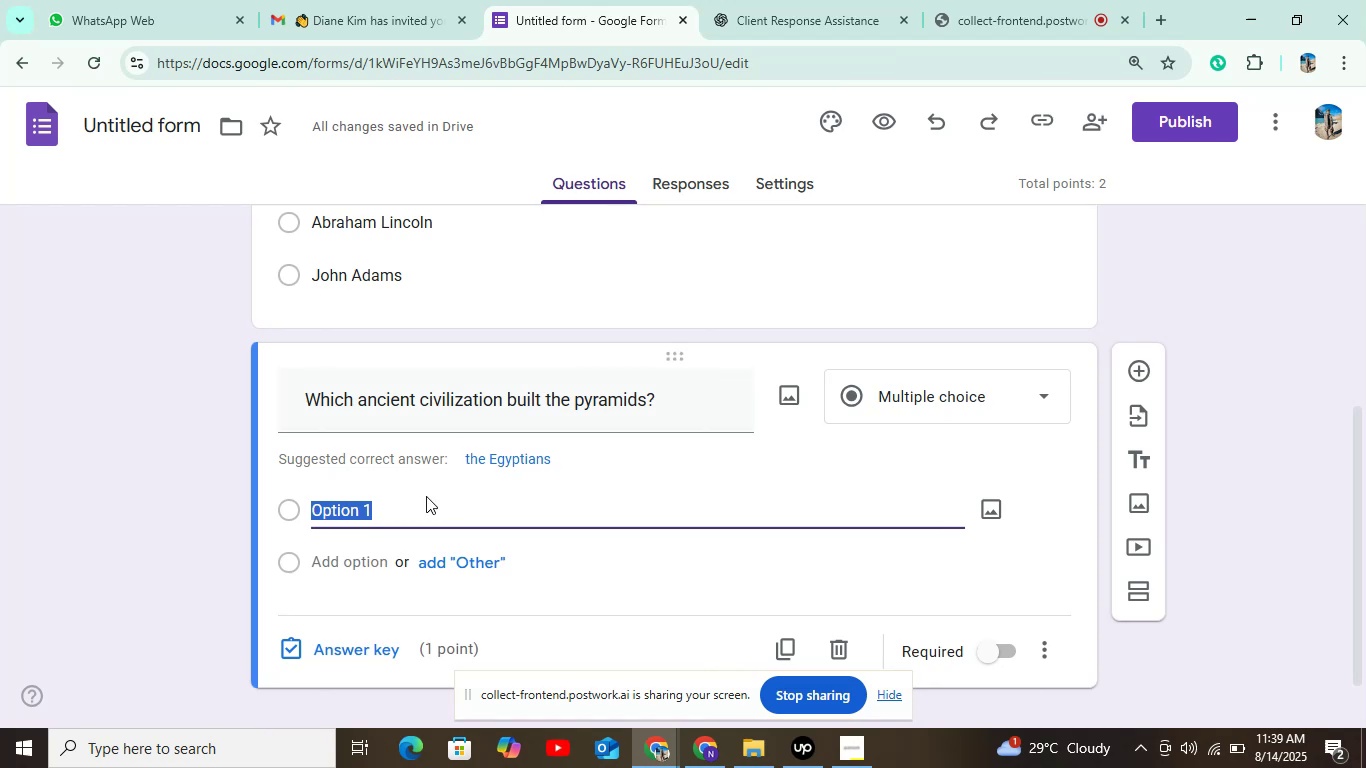 
key(Control+V)
 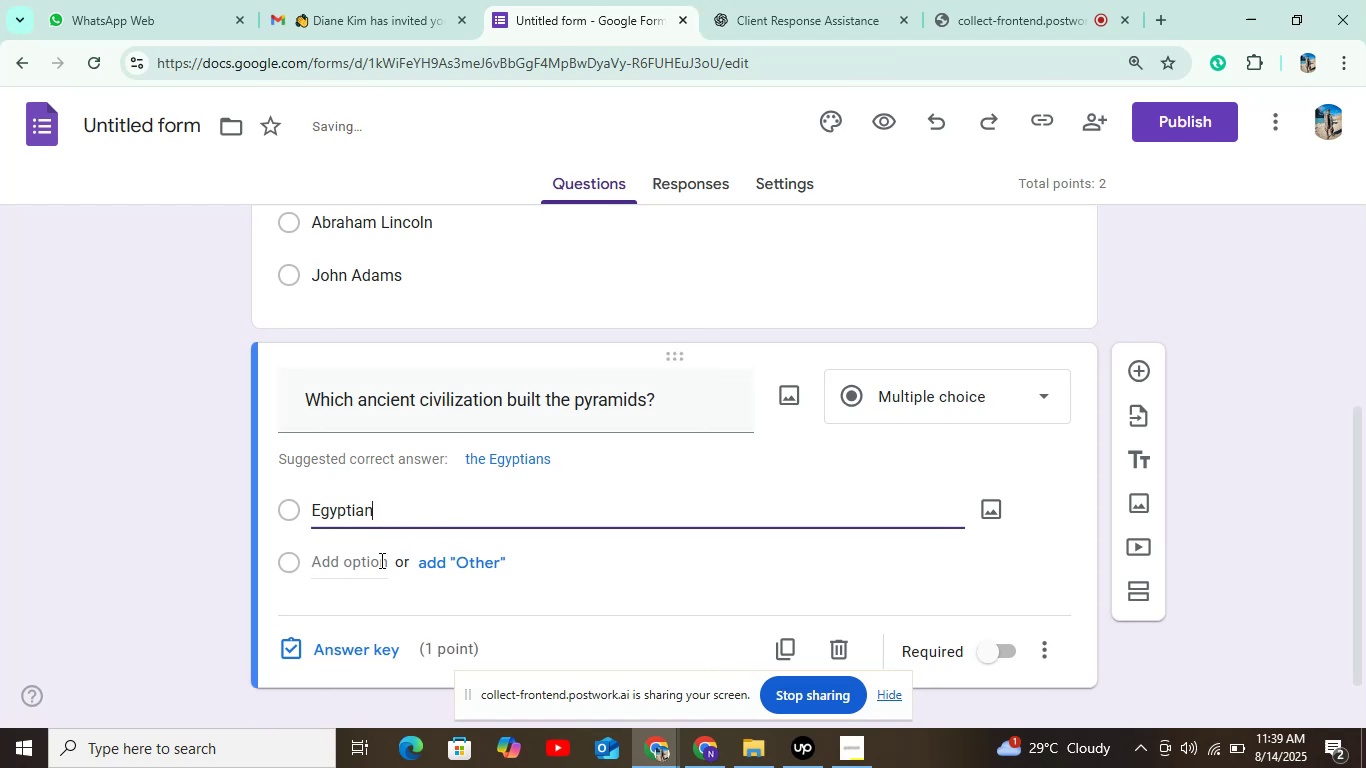 
left_click([379, 560])
 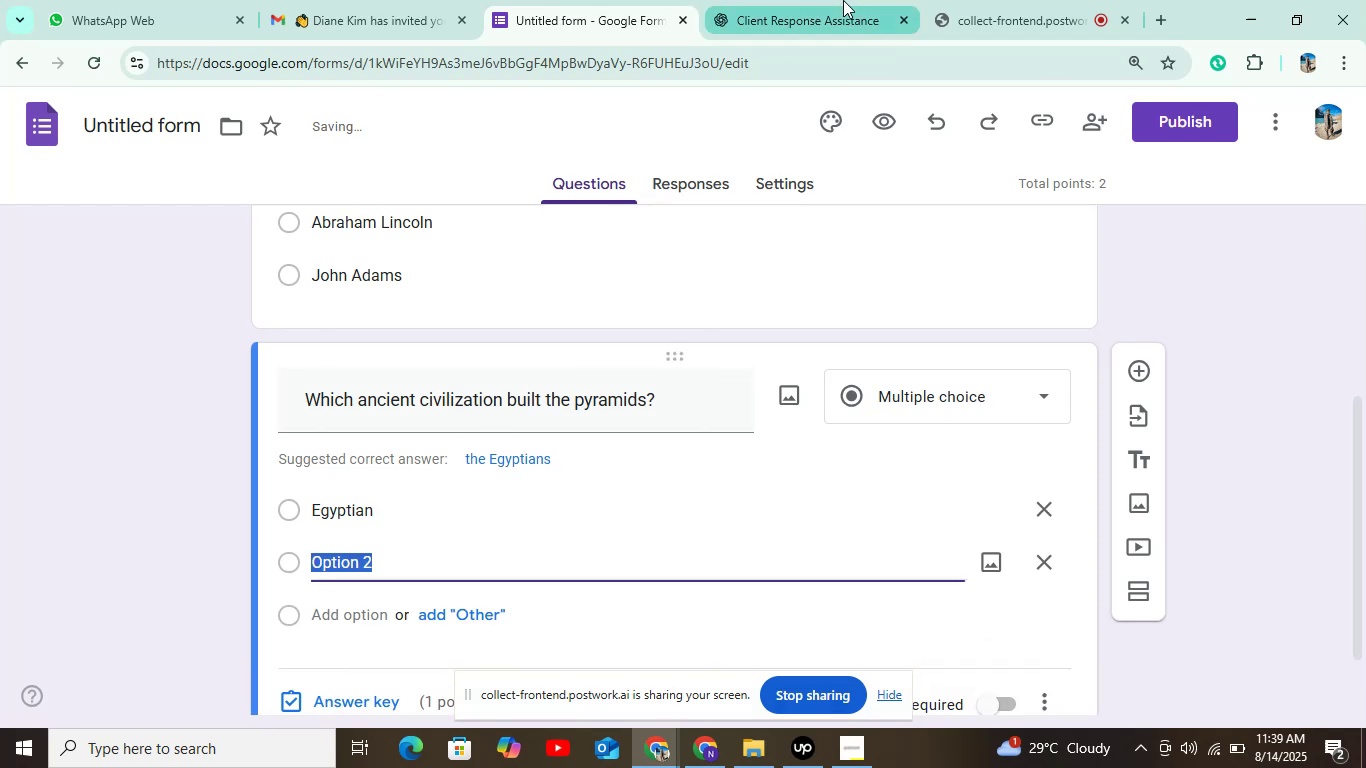 
left_click([831, 10])
 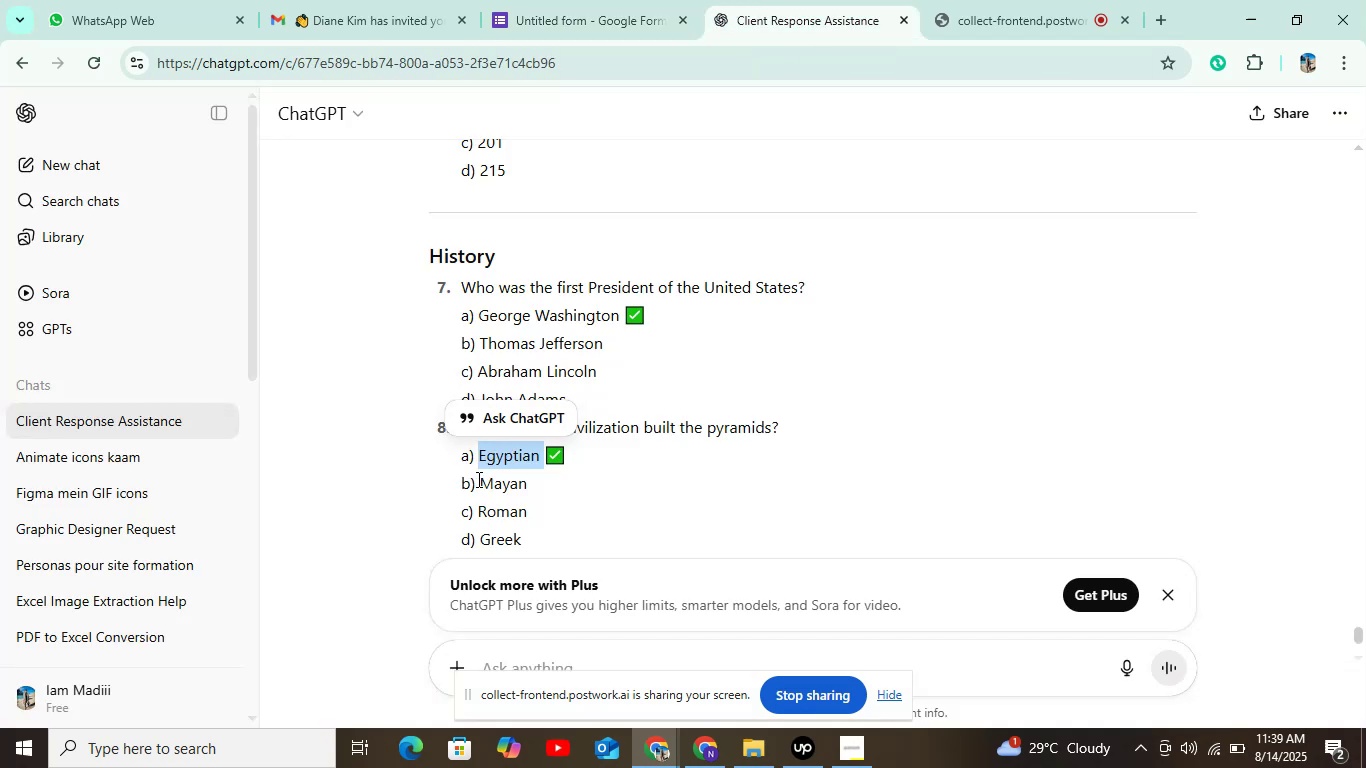 
key(Control+C)
 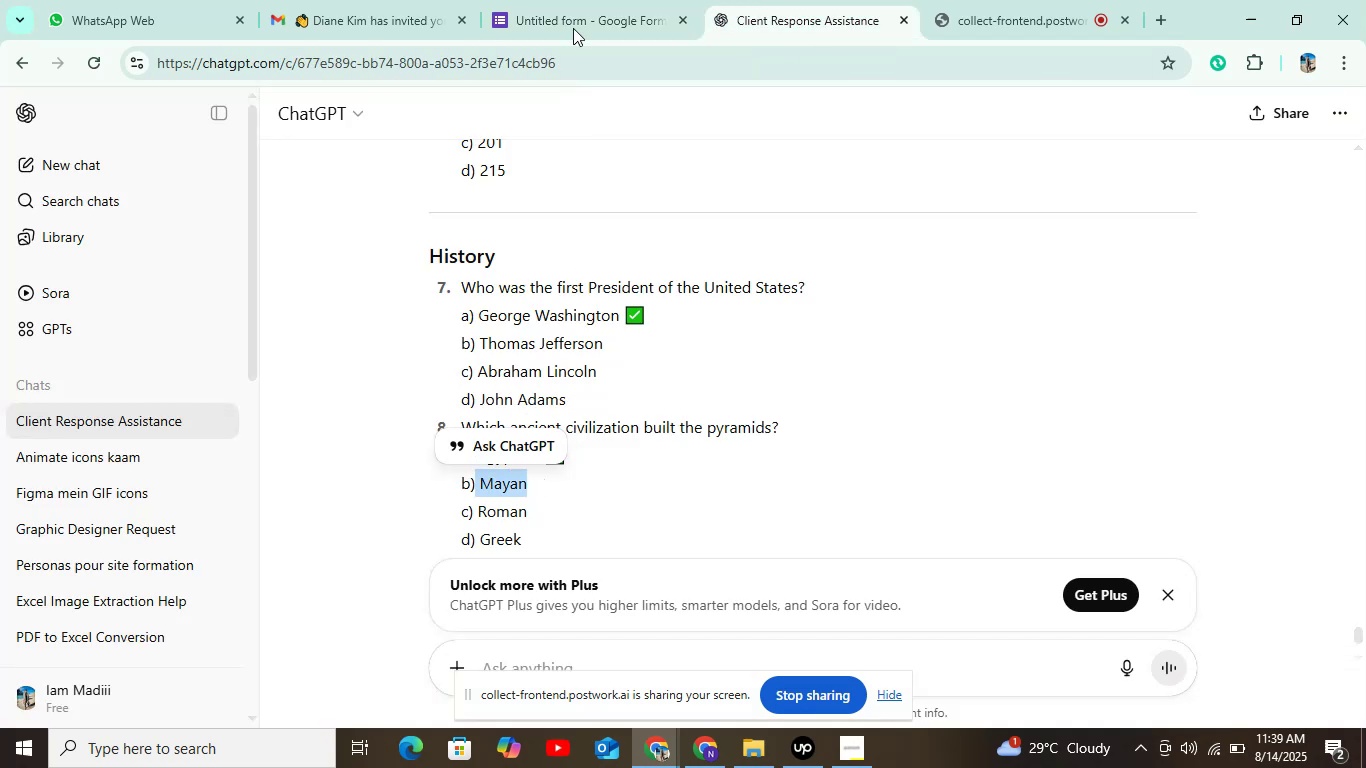 
left_click([581, 0])
 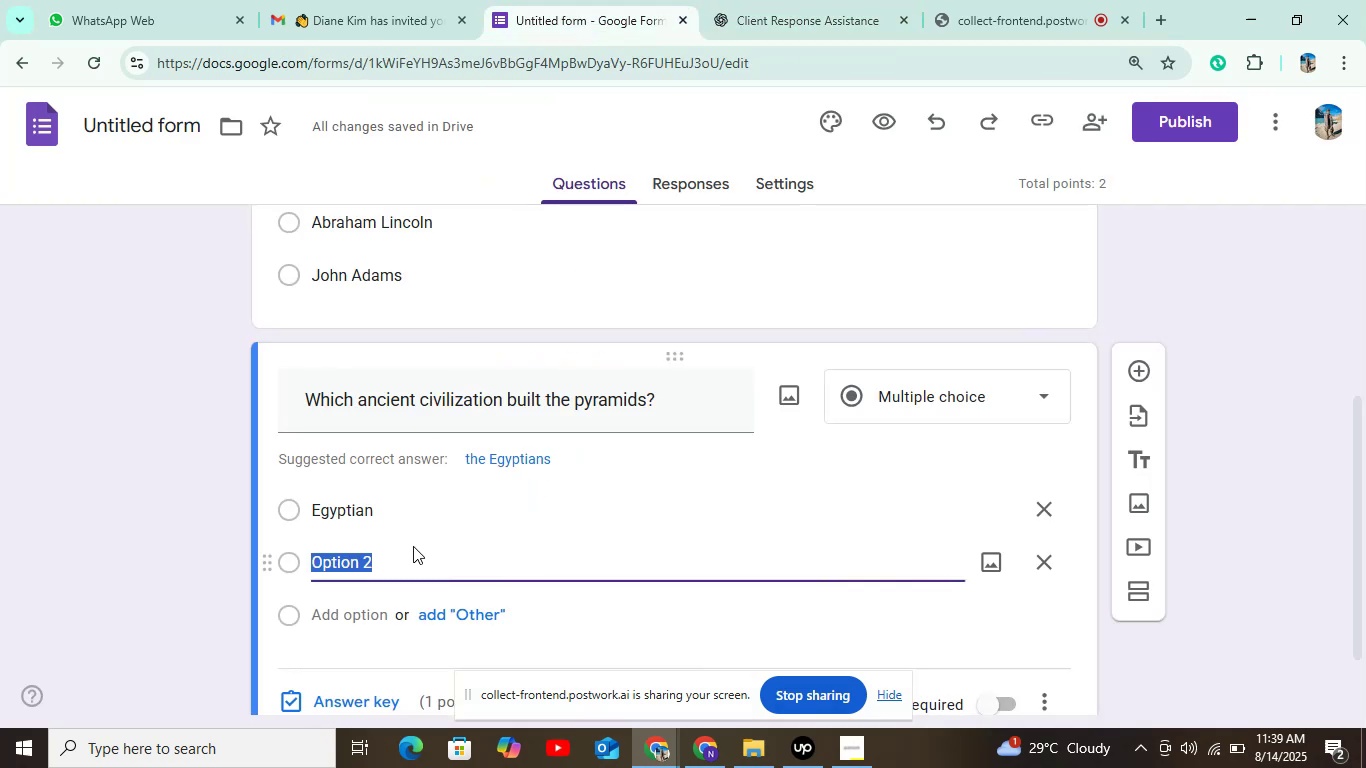 
key(Control+V)
 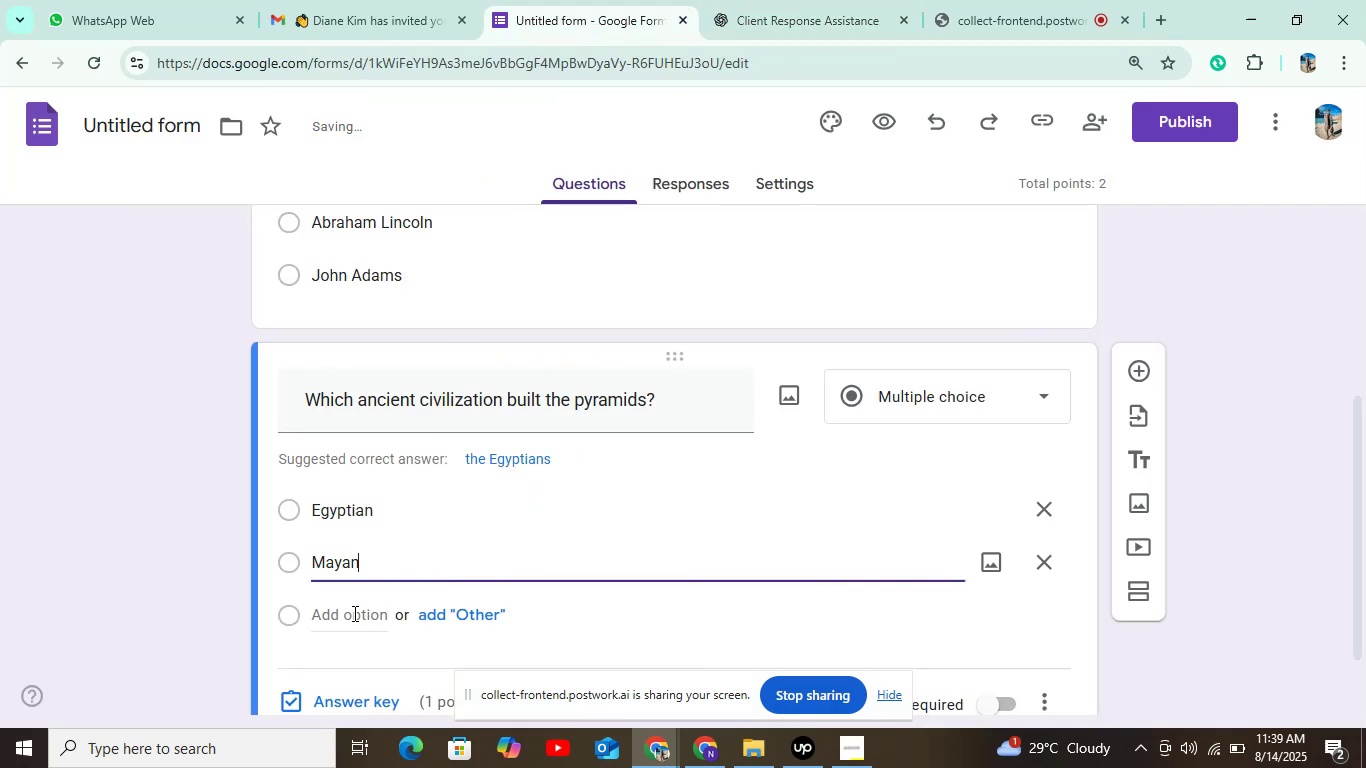 
left_click([352, 613])
 